 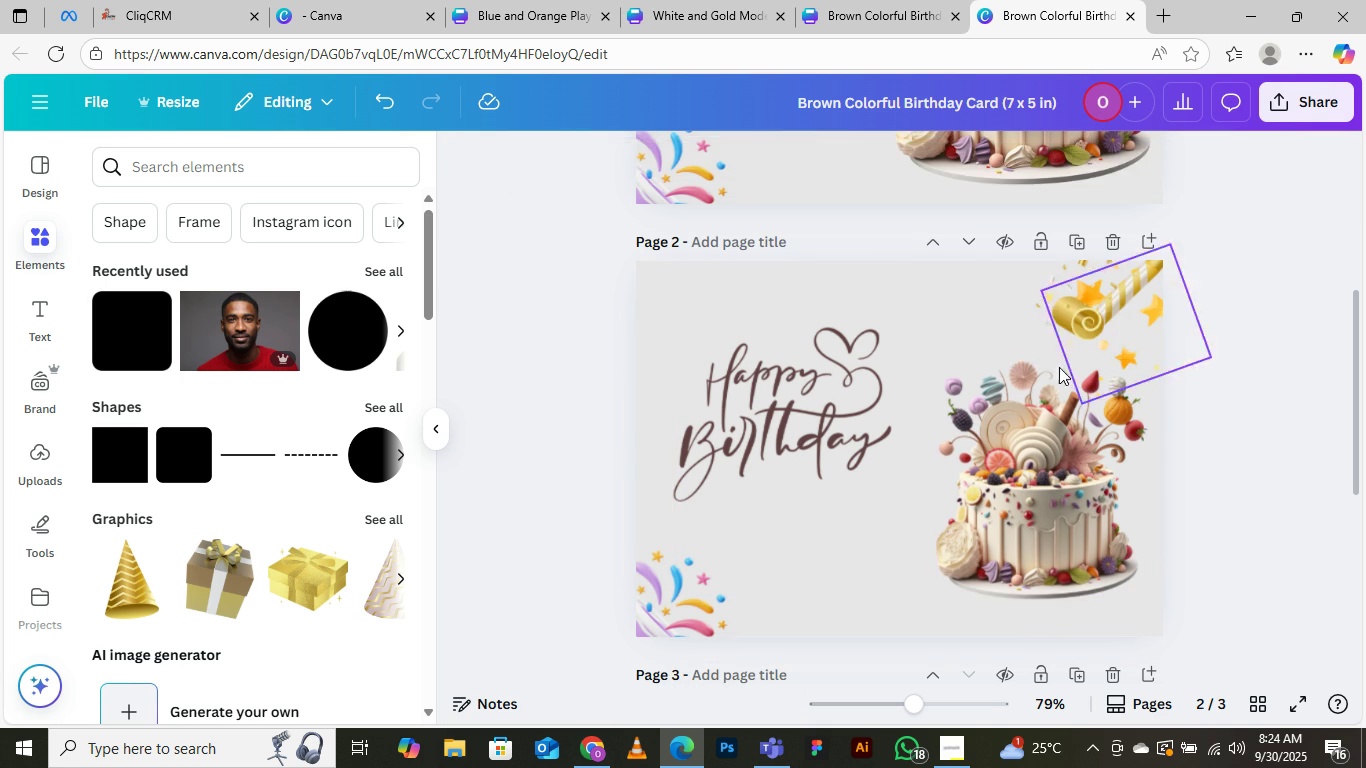 
scroll: coordinate [844, 467], scroll_direction: up, amount: 5.0
 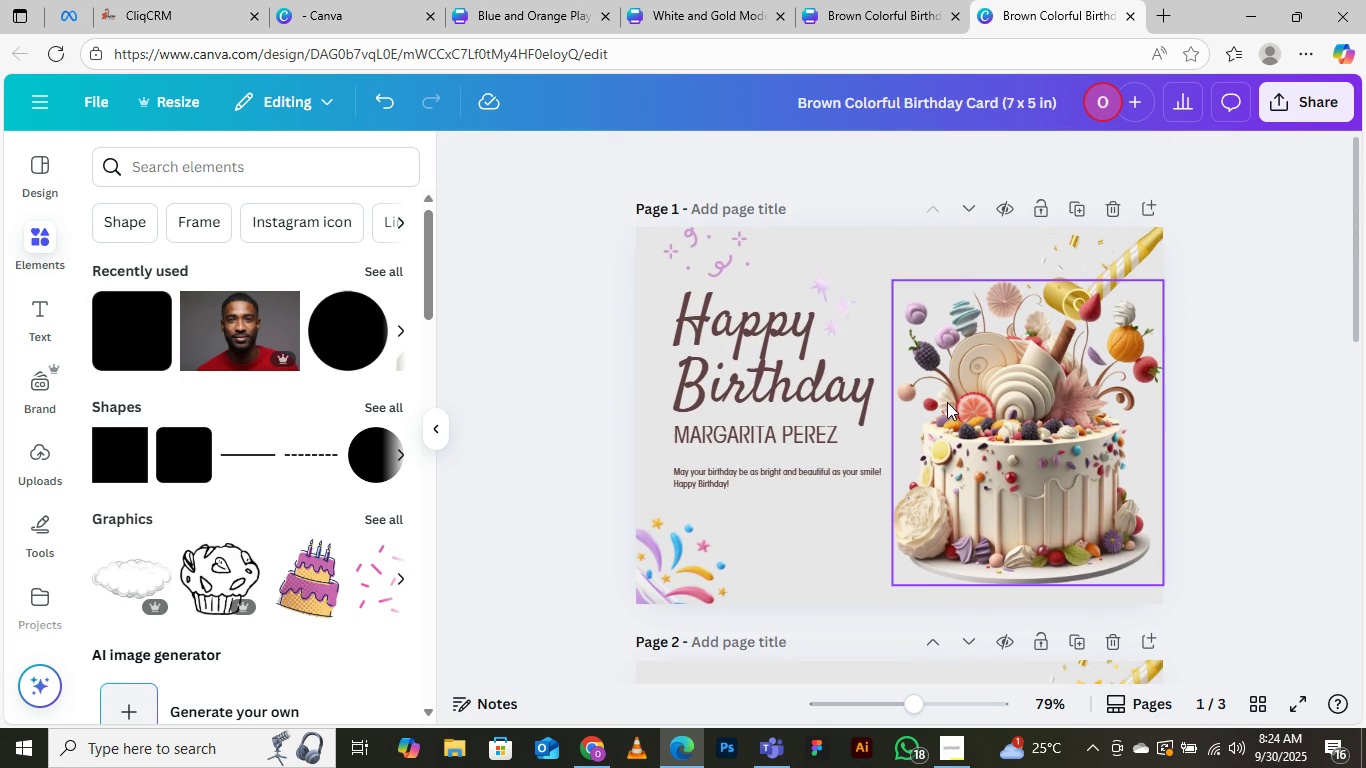 
scroll: coordinate [897, 472], scroll_direction: down, amount: 10.0
 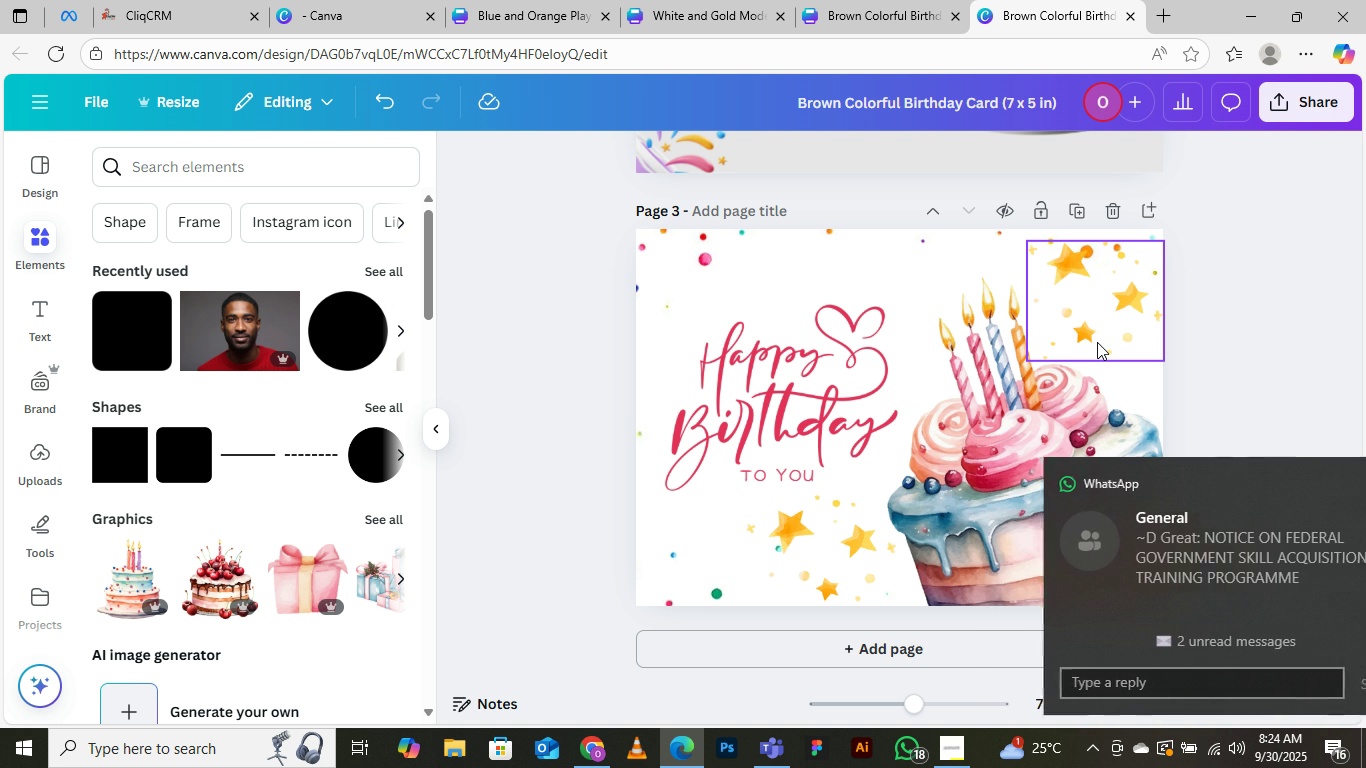 
wait(32.36)
 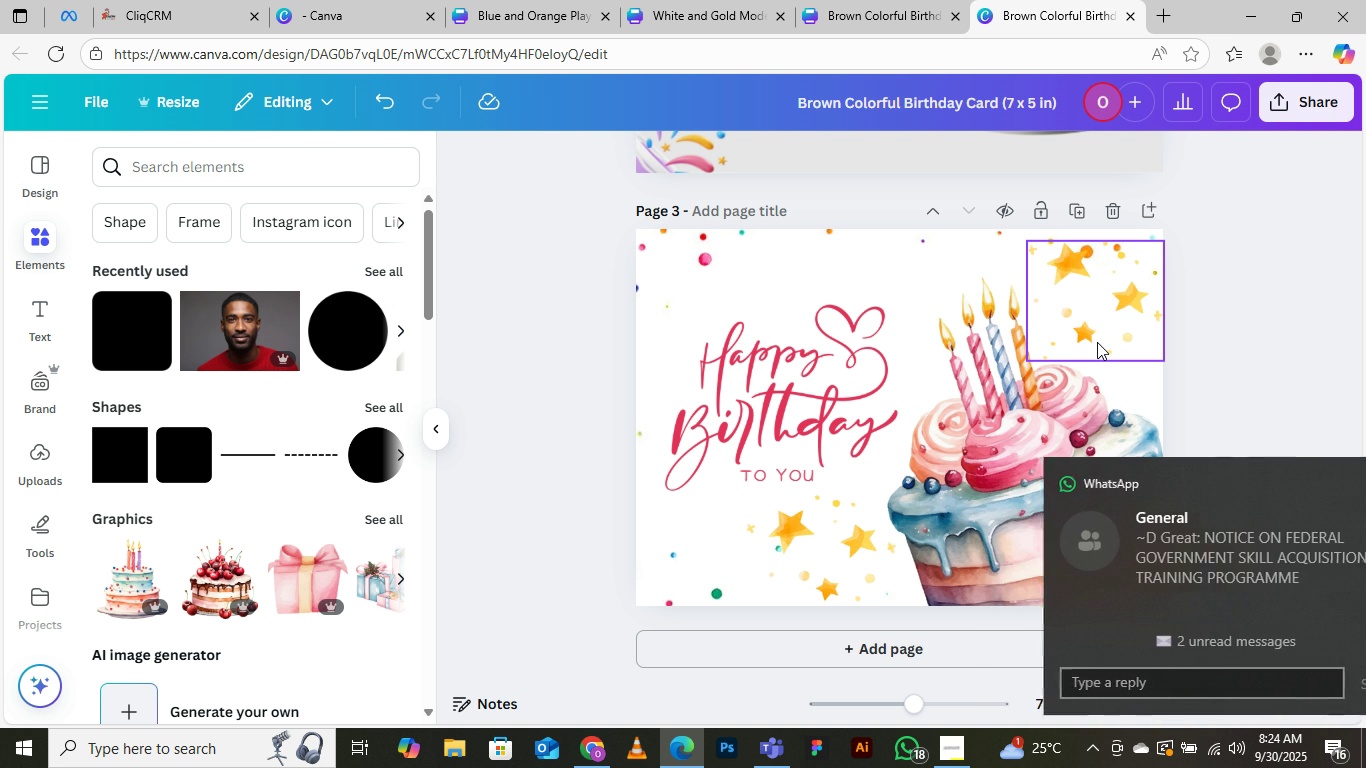 
scroll: coordinate [826, 366], scroll_direction: up, amount: 4.0
 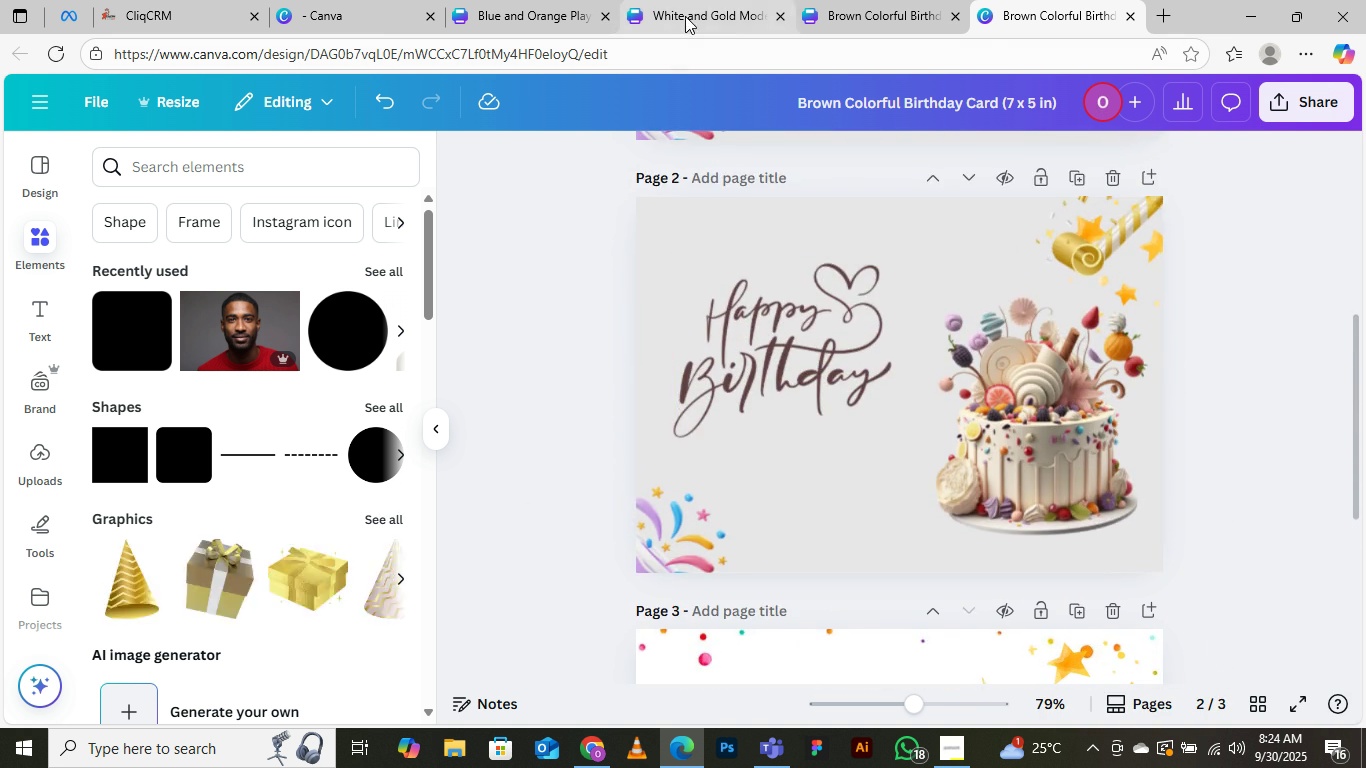 
left_click([685, 16])
 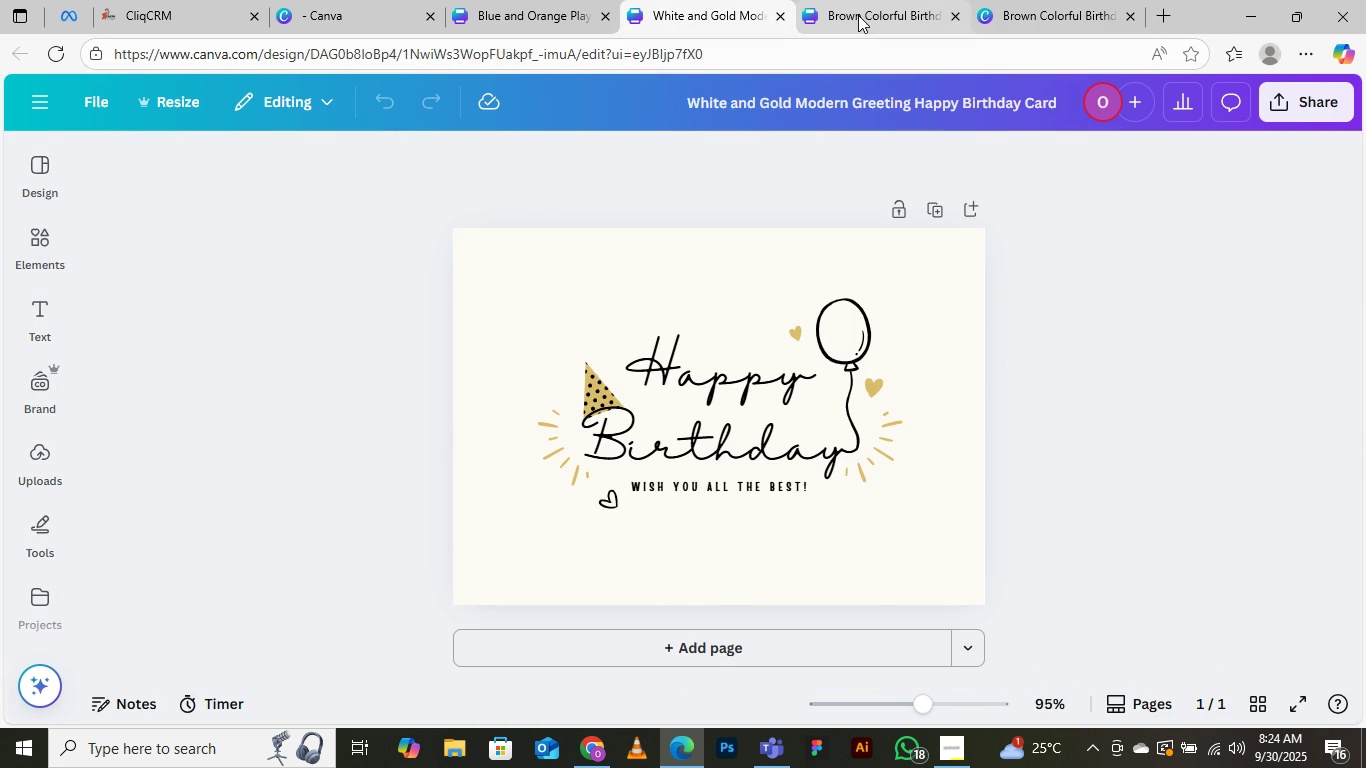 
left_click([858, 15])
 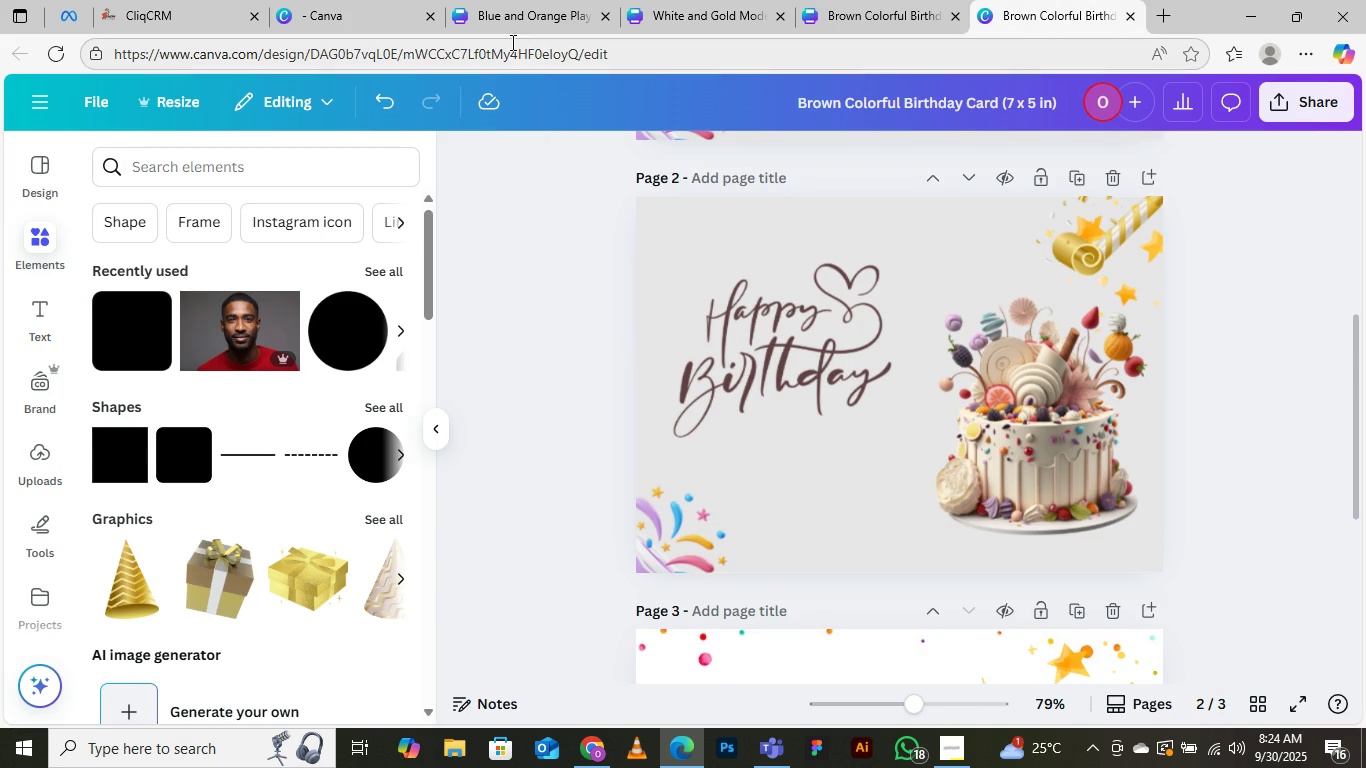 
left_click([517, 12])
 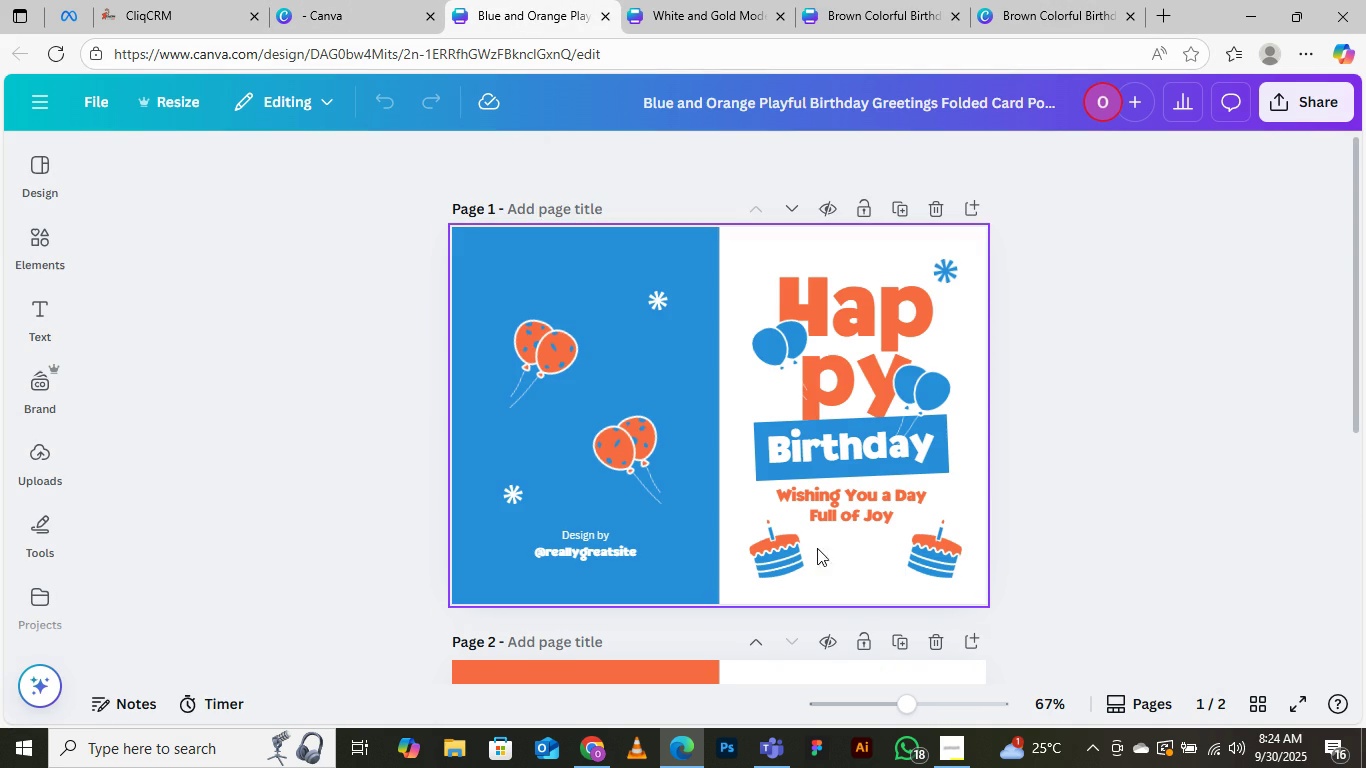 
scroll: coordinate [768, 520], scroll_direction: down, amount: 5.0
 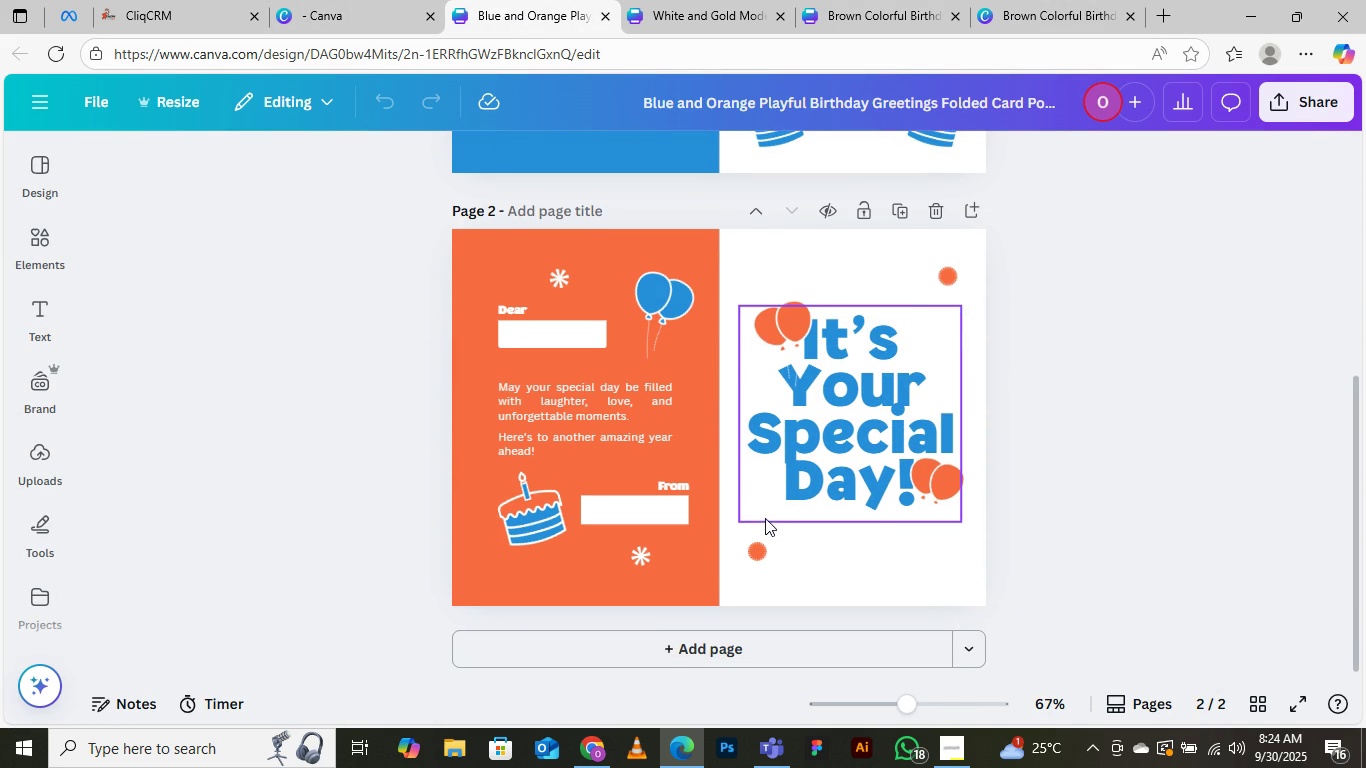 
scroll: coordinate [770, 520], scroll_direction: up, amount: 2.0
 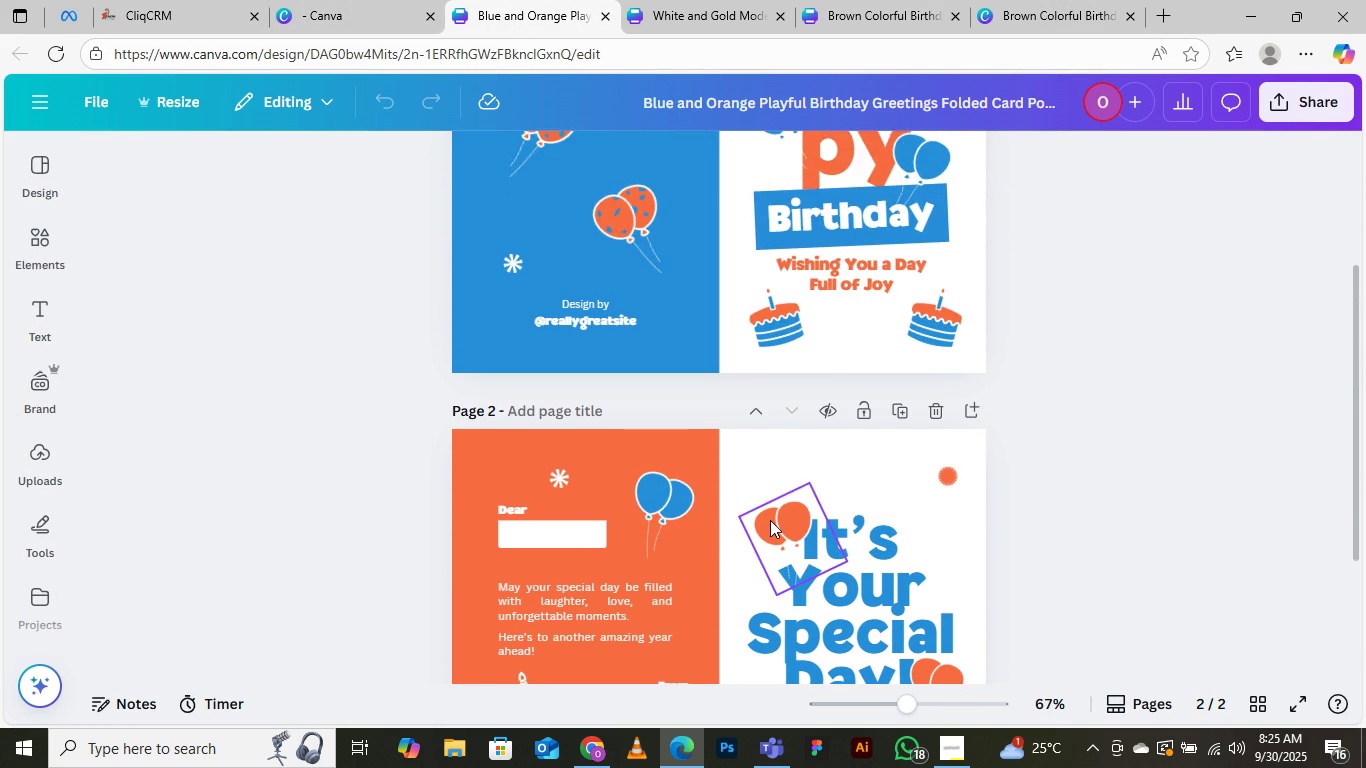 
scroll: coordinate [770, 520], scroll_direction: down, amount: 2.0
 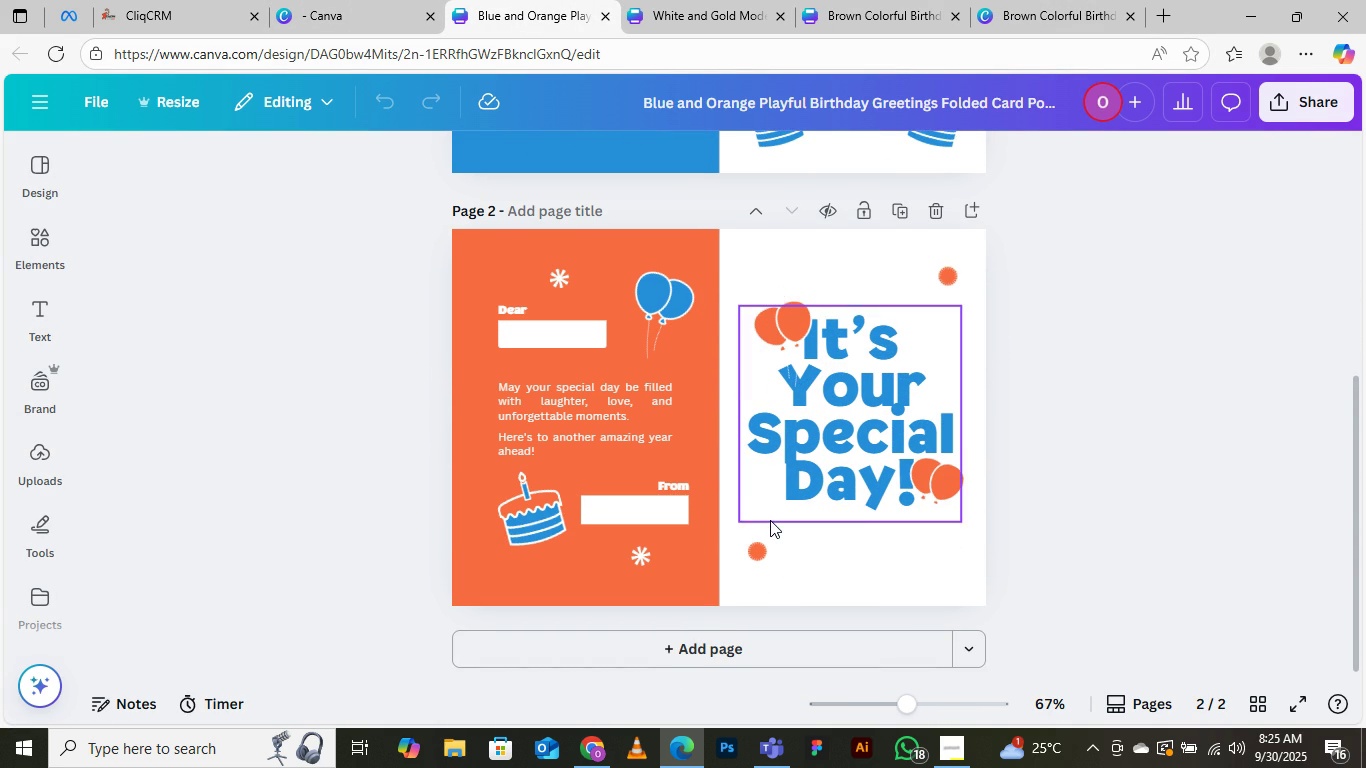 
scroll: coordinate [790, 485], scroll_direction: up, amount: 4.0
 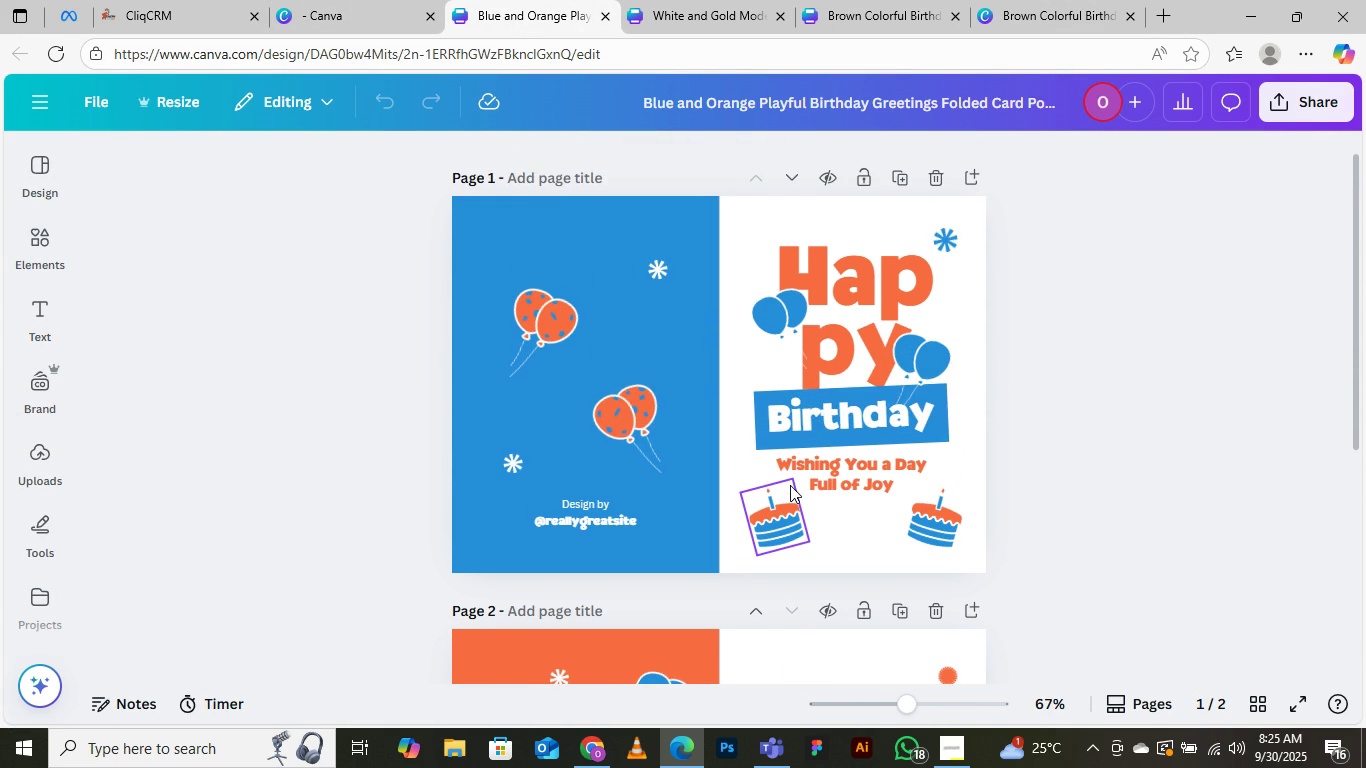 
scroll: coordinate [790, 485], scroll_direction: down, amount: 1.0
 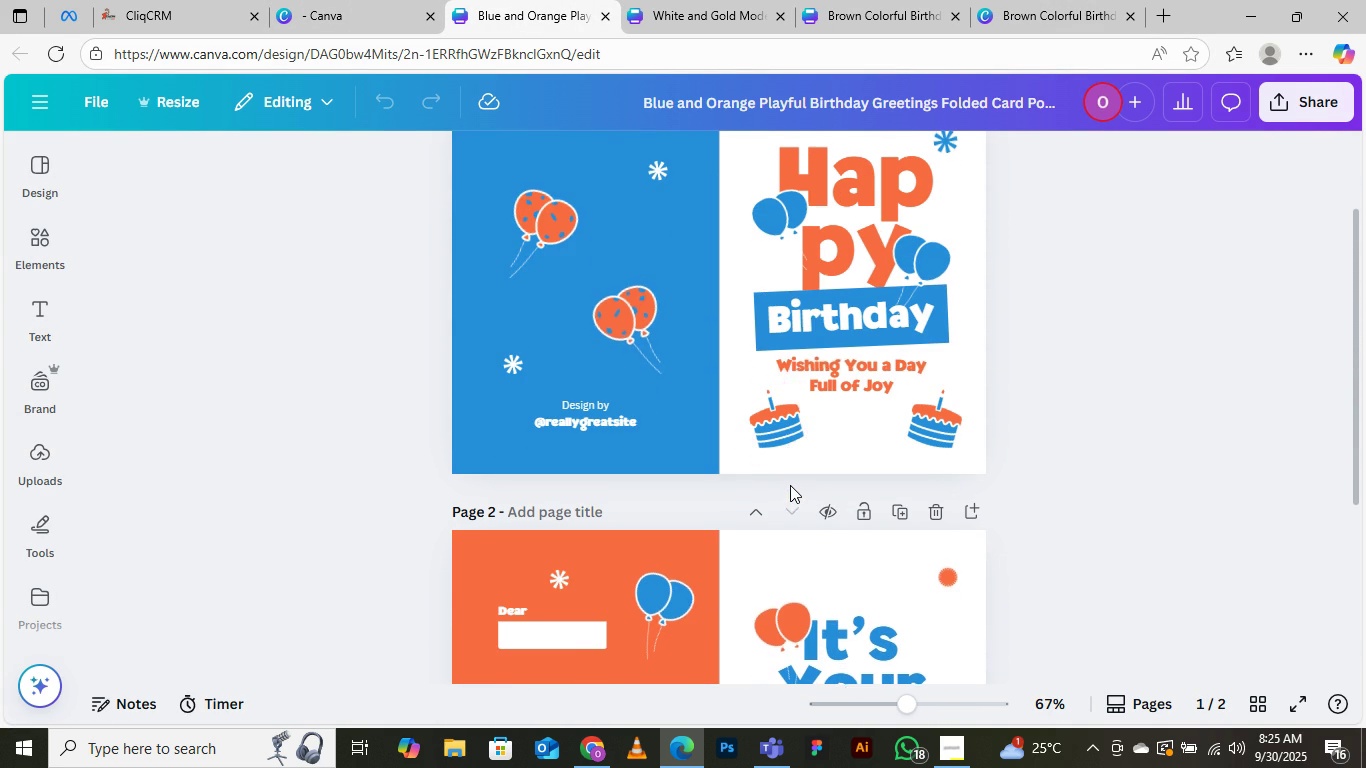 
scroll: coordinate [790, 485], scroll_direction: up, amount: 1.0
 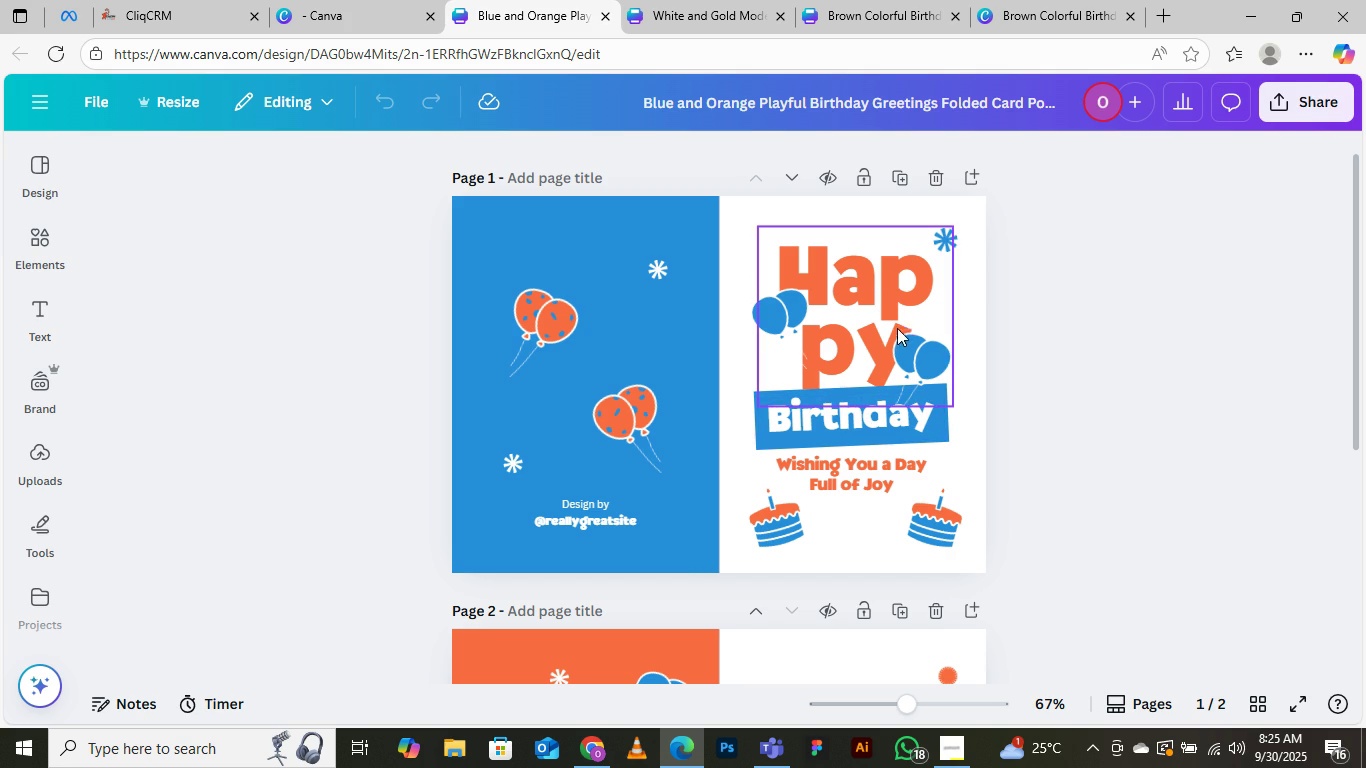 
wait(8.13)
 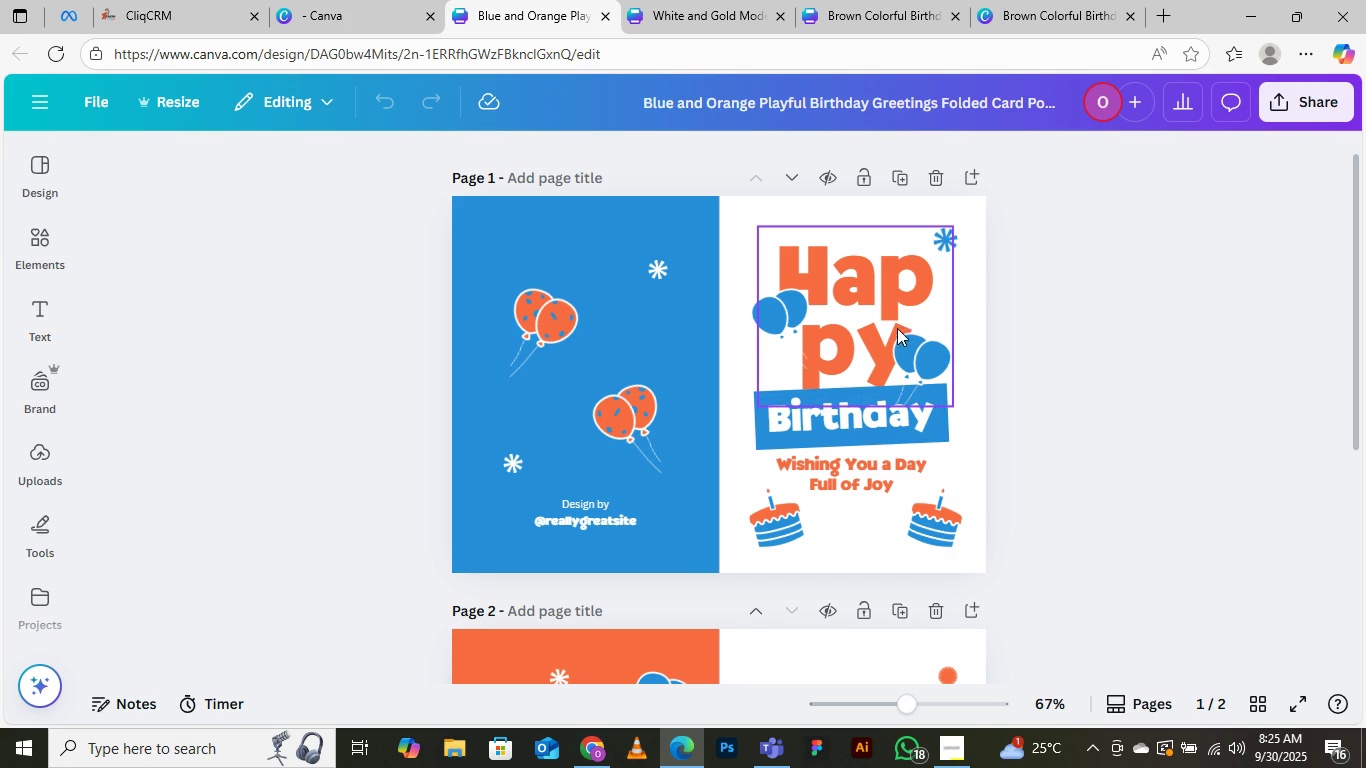 
scroll: coordinate [771, 470], scroll_direction: down, amount: 4.0
 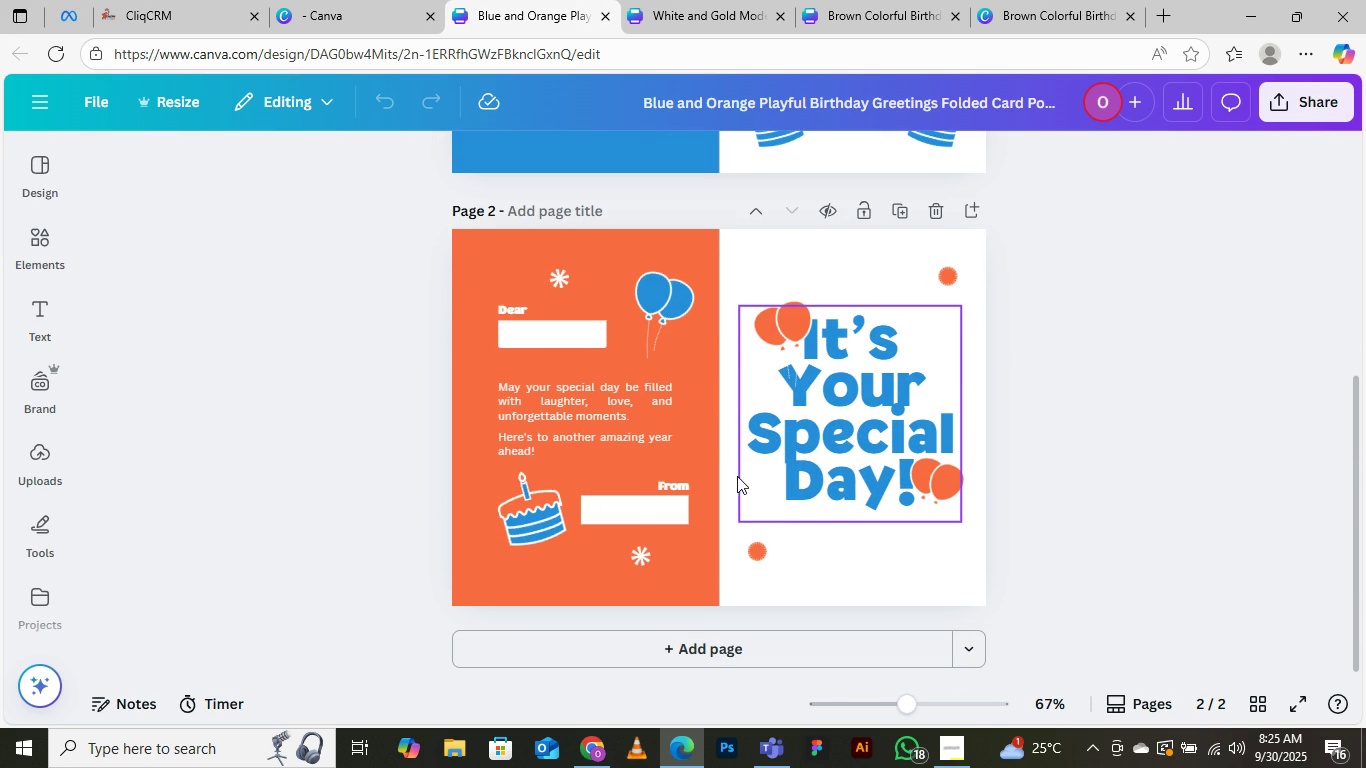 
scroll: coordinate [735, 473], scroll_direction: up, amount: 4.0
 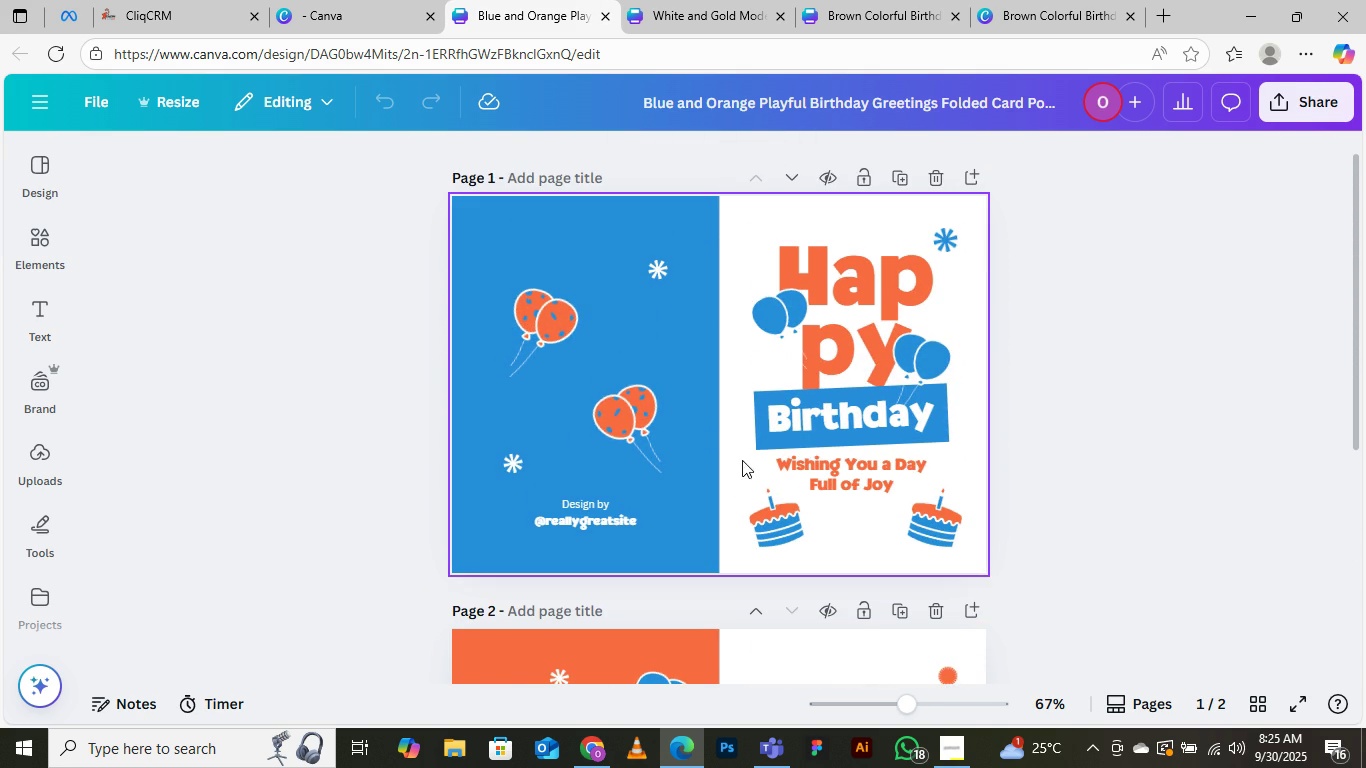 
scroll: coordinate [745, 452], scroll_direction: down, amount: 4.0
 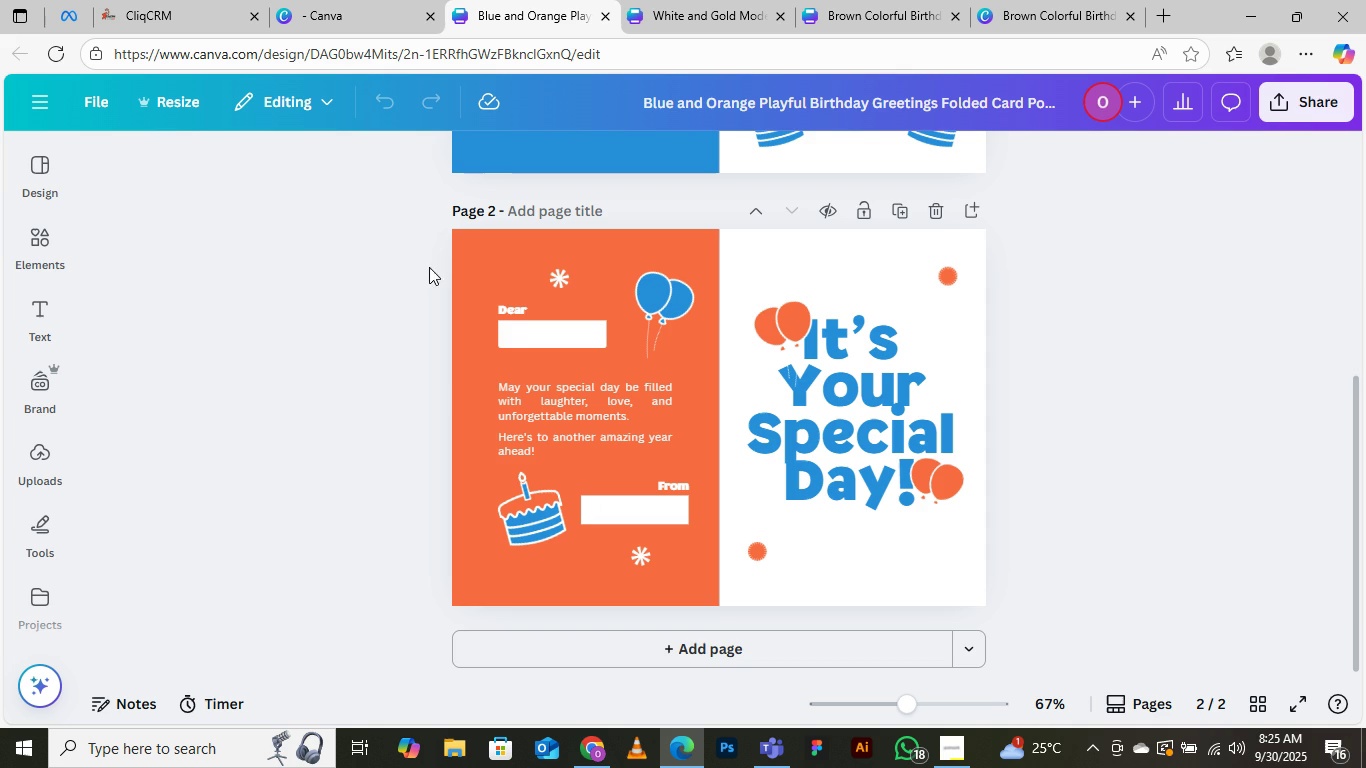 
scroll: coordinate [843, 429], scroll_direction: up, amount: 5.0
 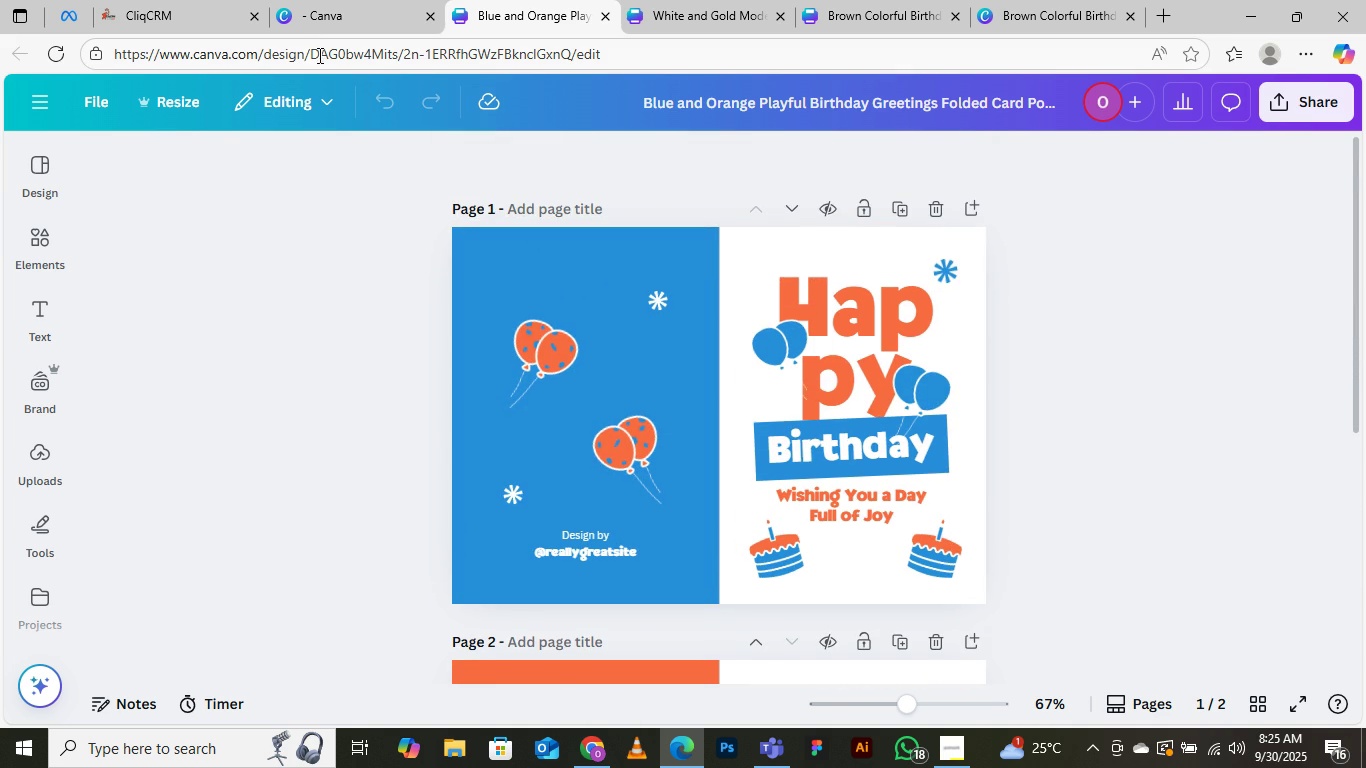 
left_click([340, 9])
 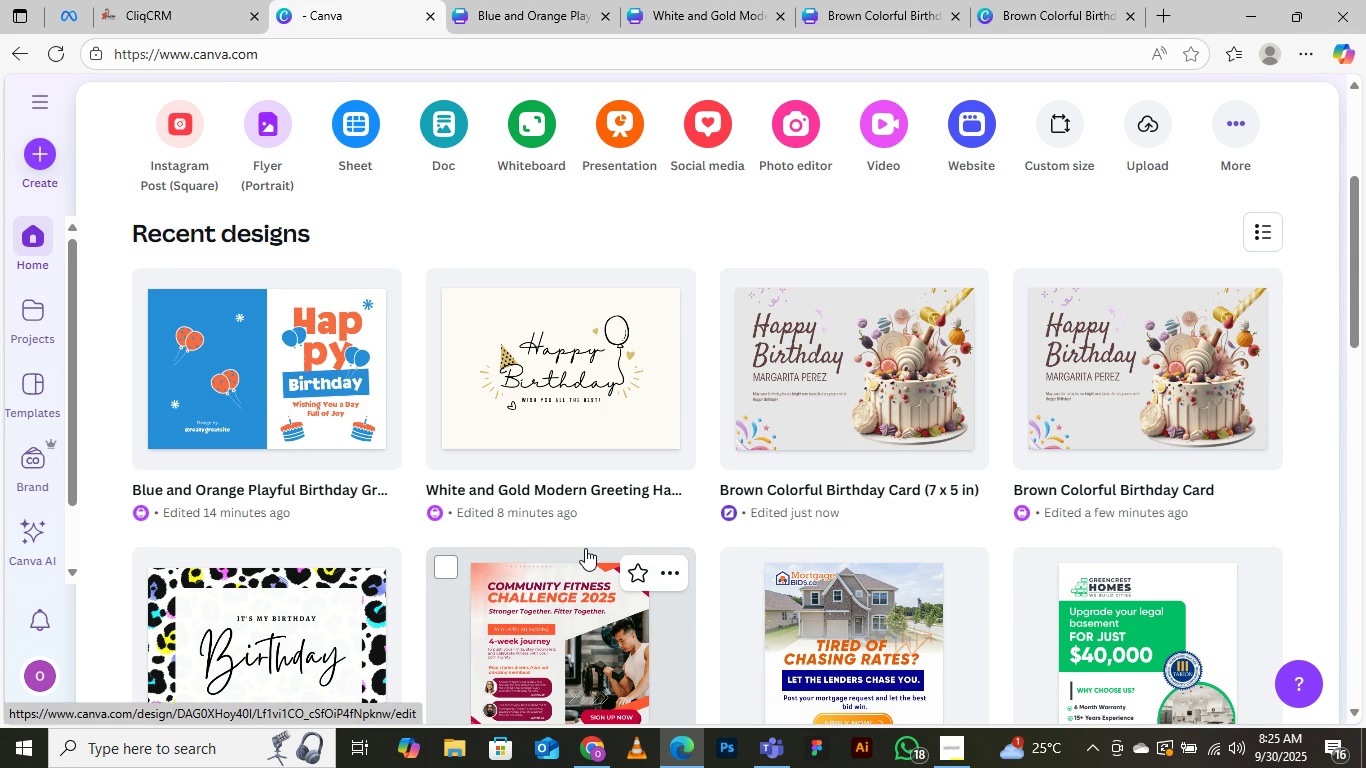 
scroll: coordinate [585, 548], scroll_direction: down, amount: 3.0
 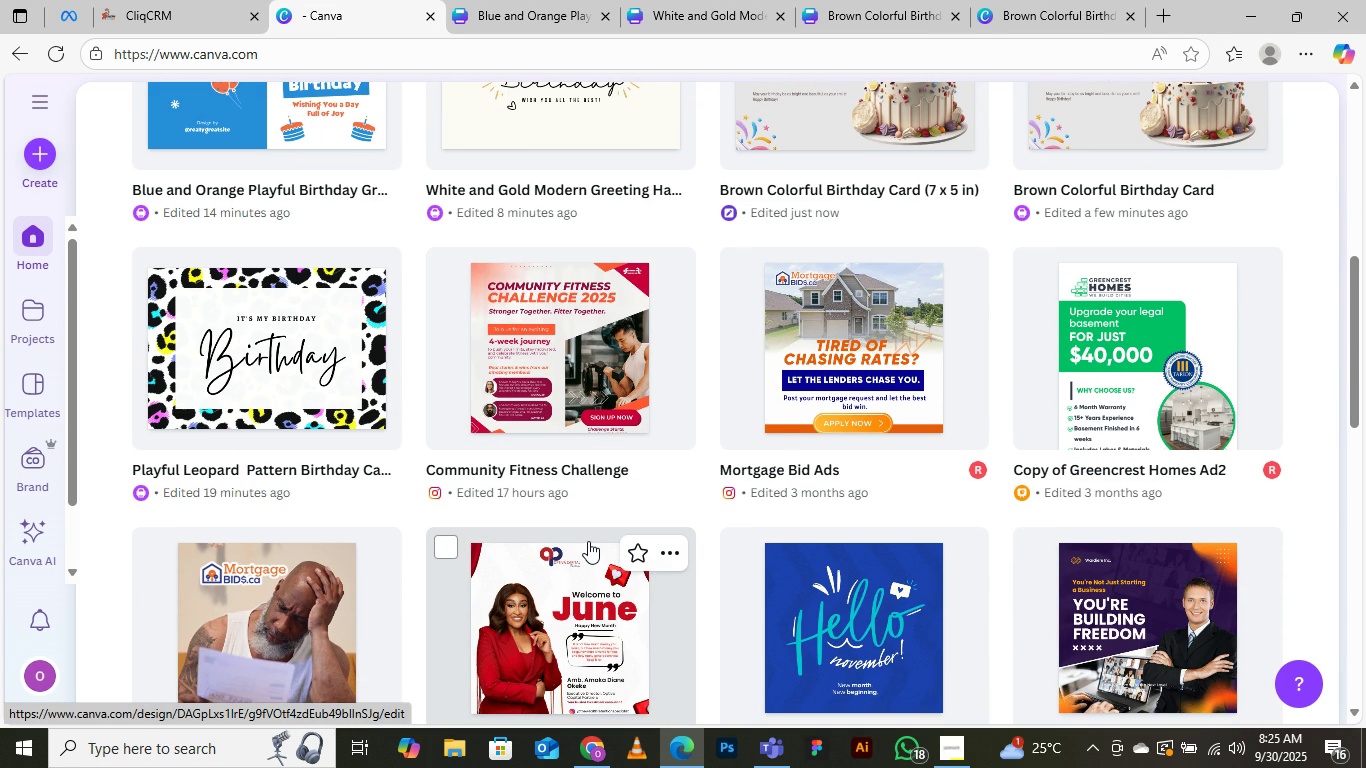 
scroll: coordinate [590, 536], scroll_direction: up, amount: 4.0
 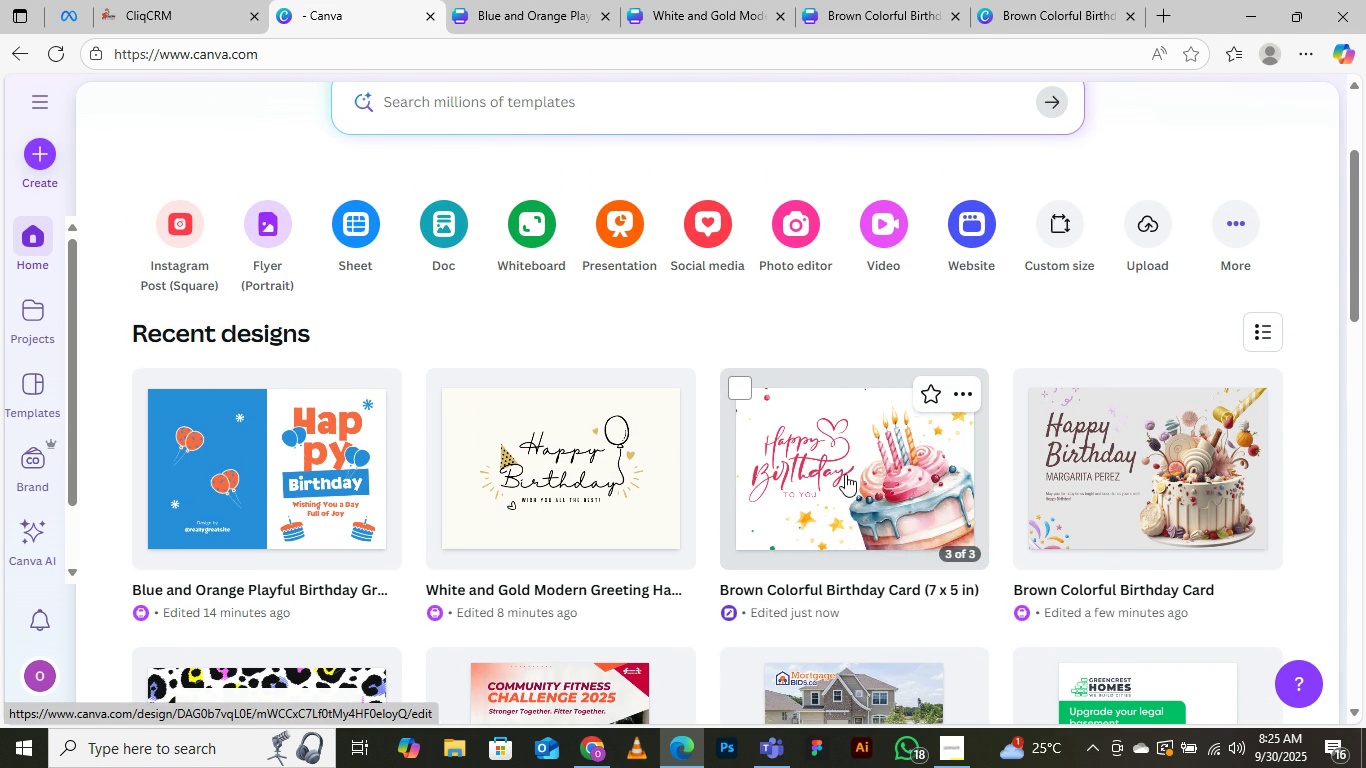 
wait(5.73)
 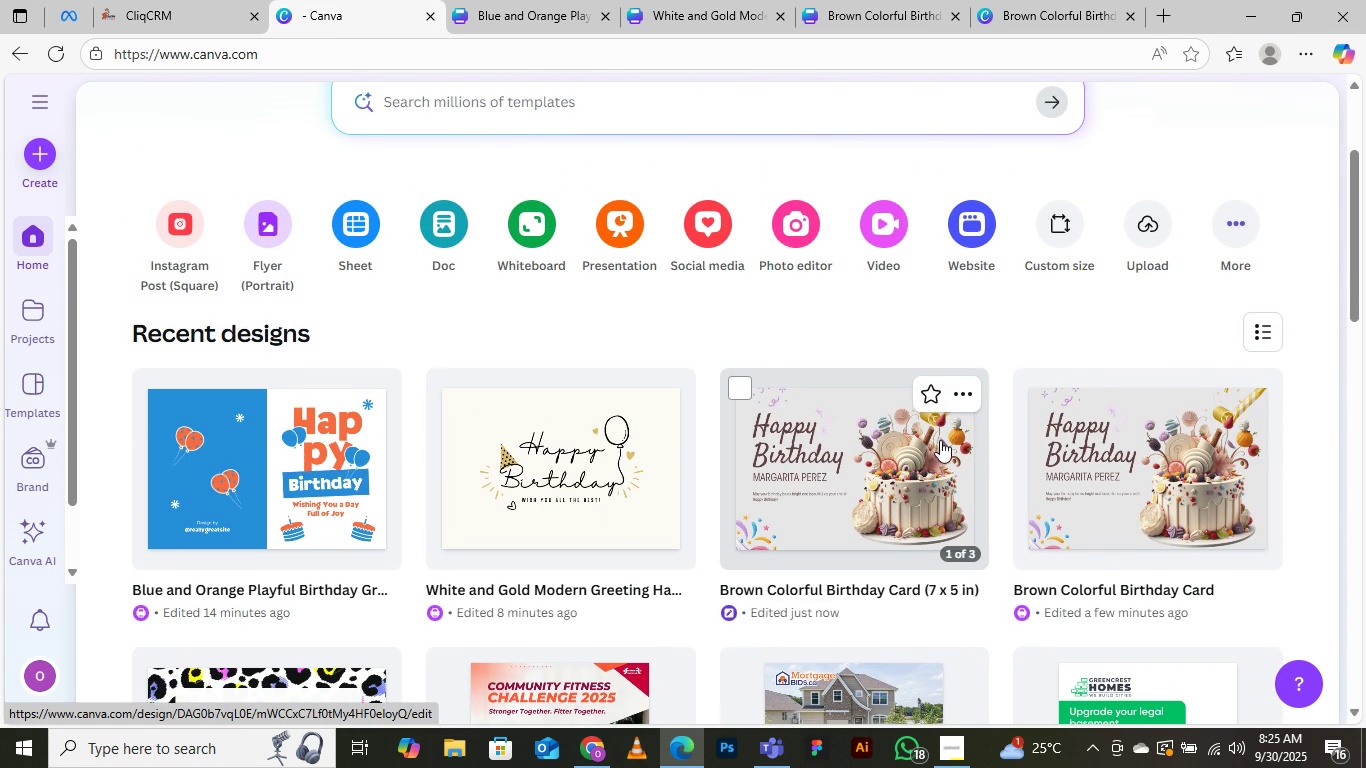 
mouse_move([847, 465])
 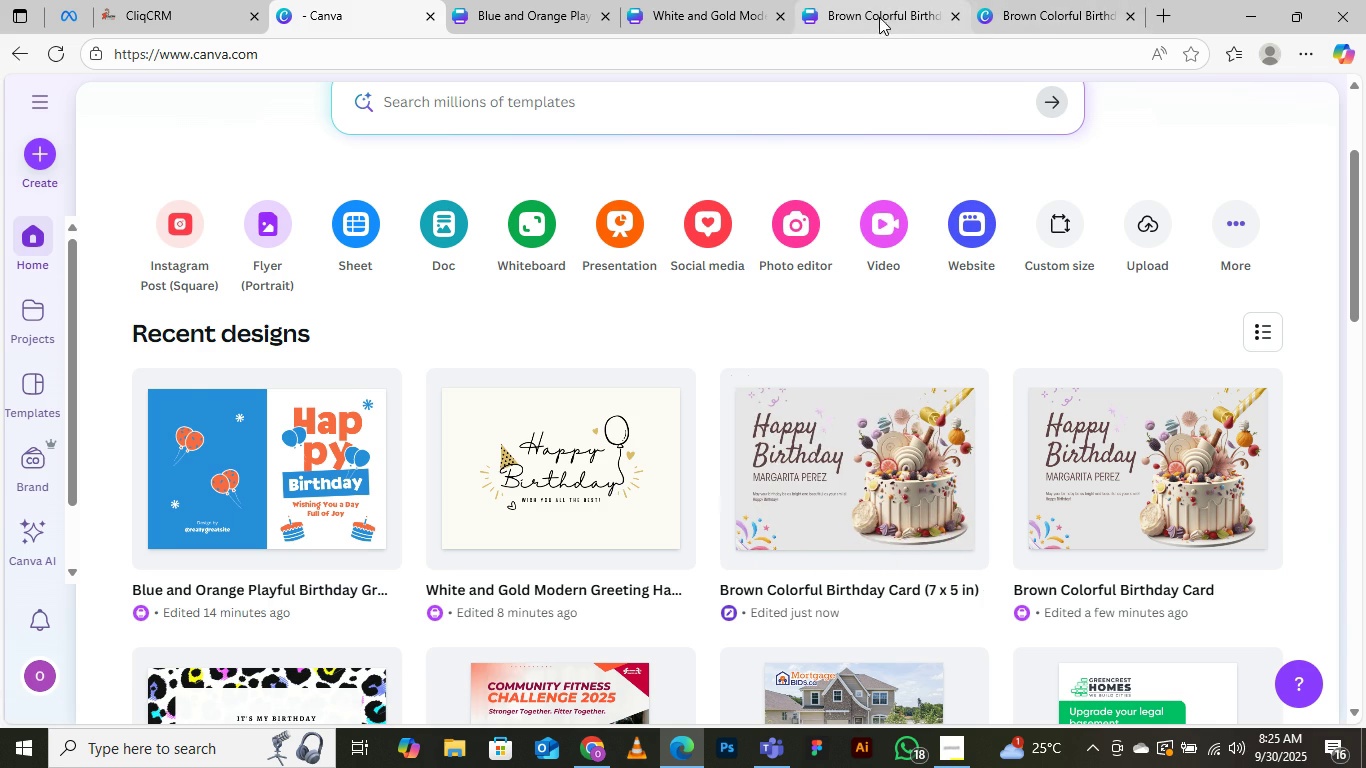 
left_click([1055, 12])
 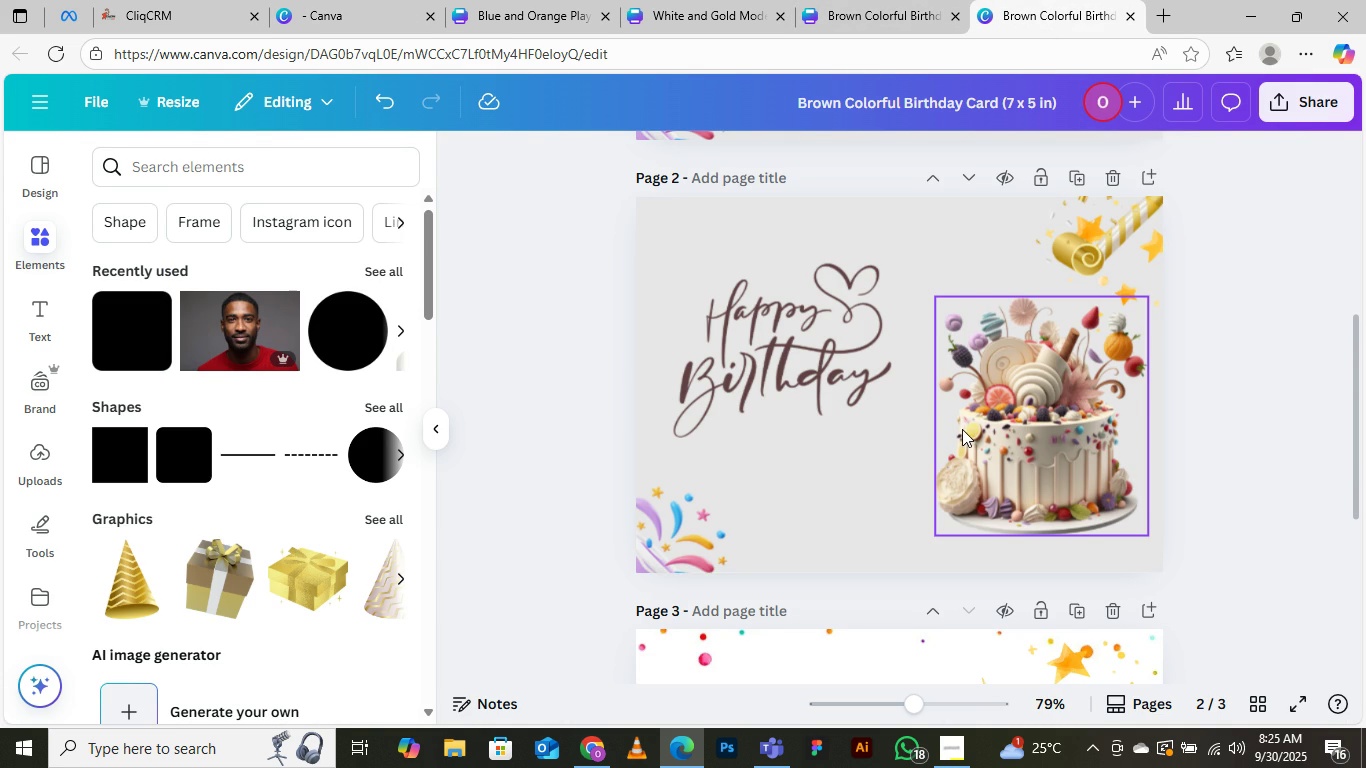 
scroll: coordinate [818, 375], scroll_direction: up, amount: 6.0
 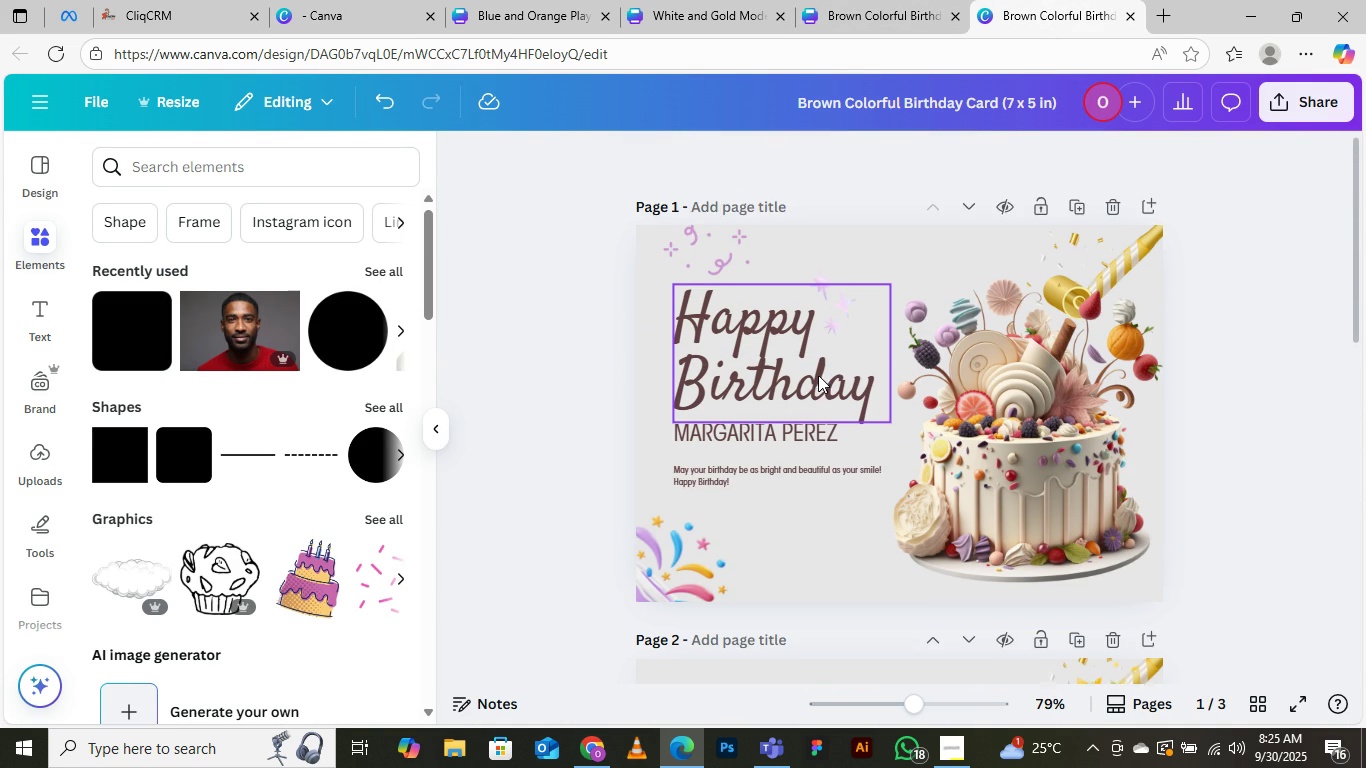 
scroll: coordinate [818, 375], scroll_direction: down, amount: 1.0
 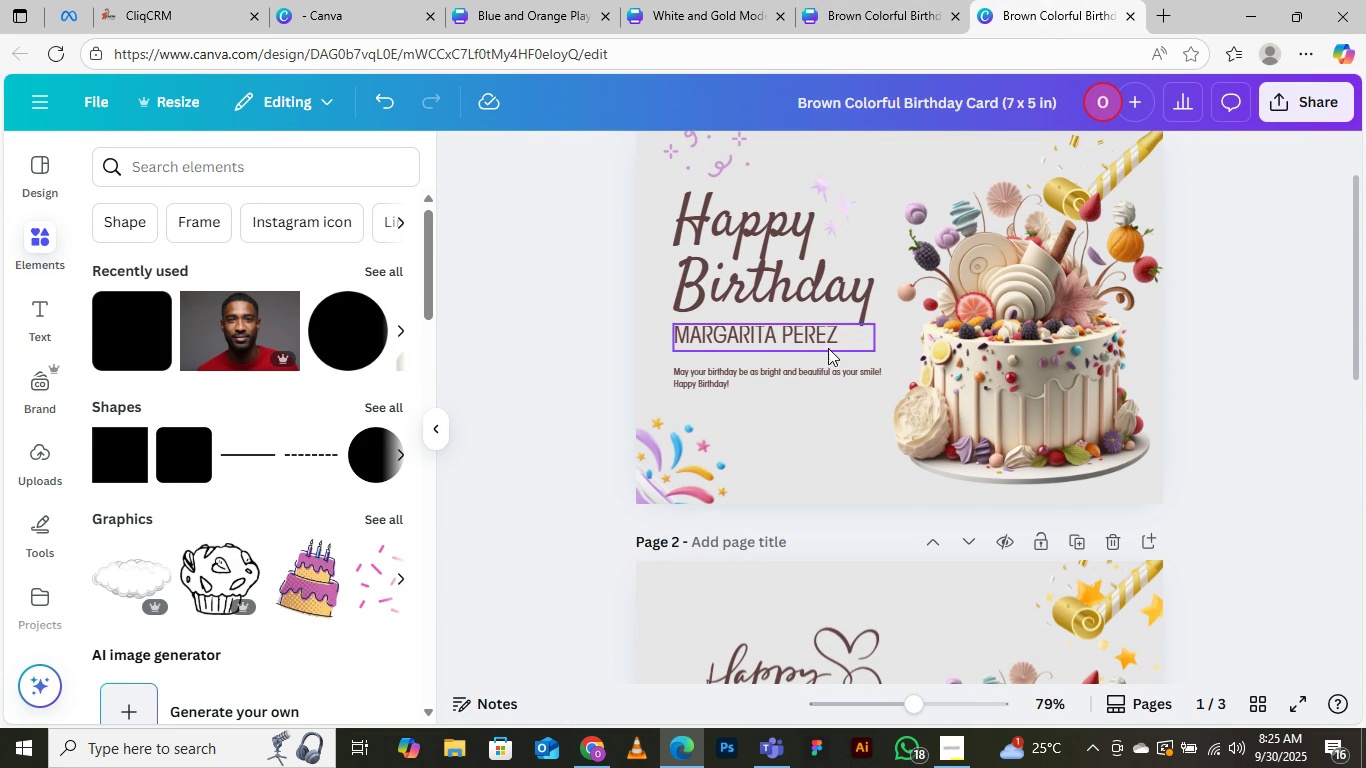 
left_click([794, 337])
 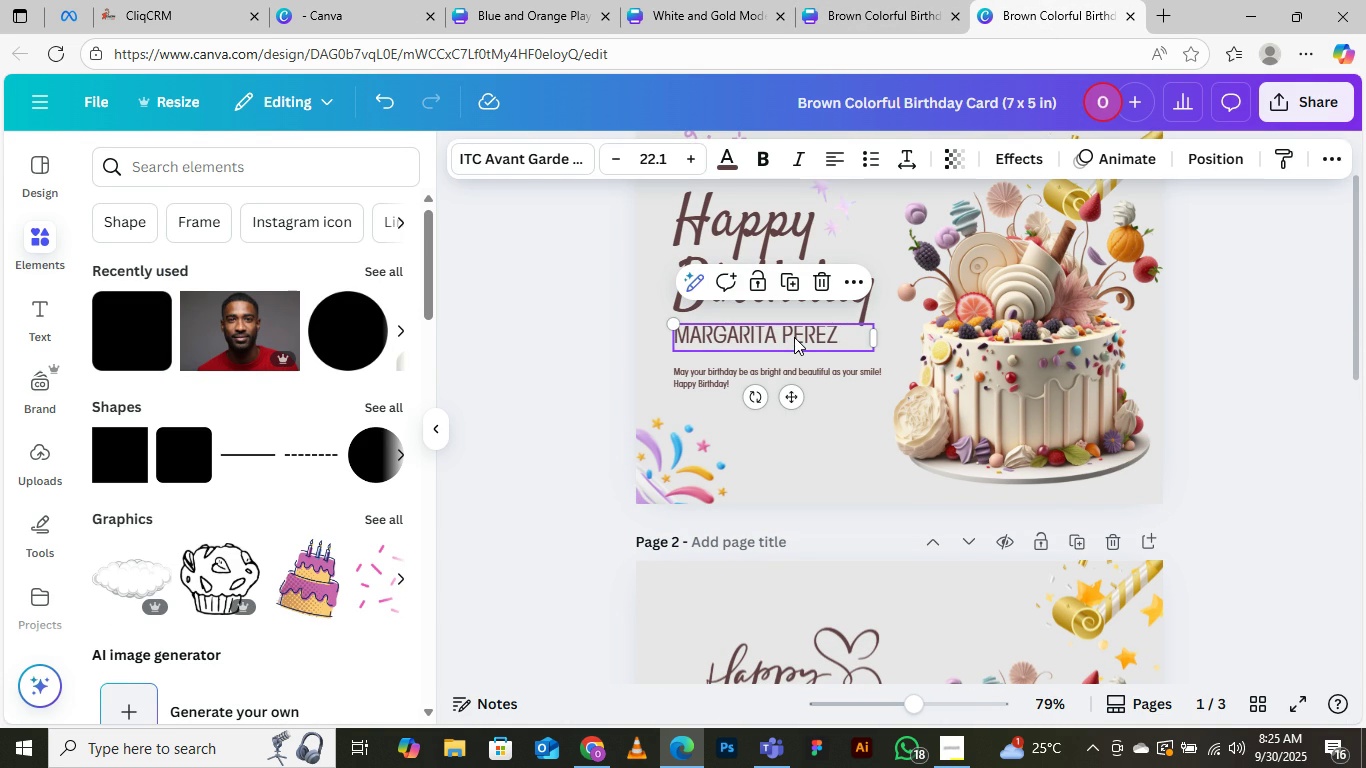 
key(Delete)
 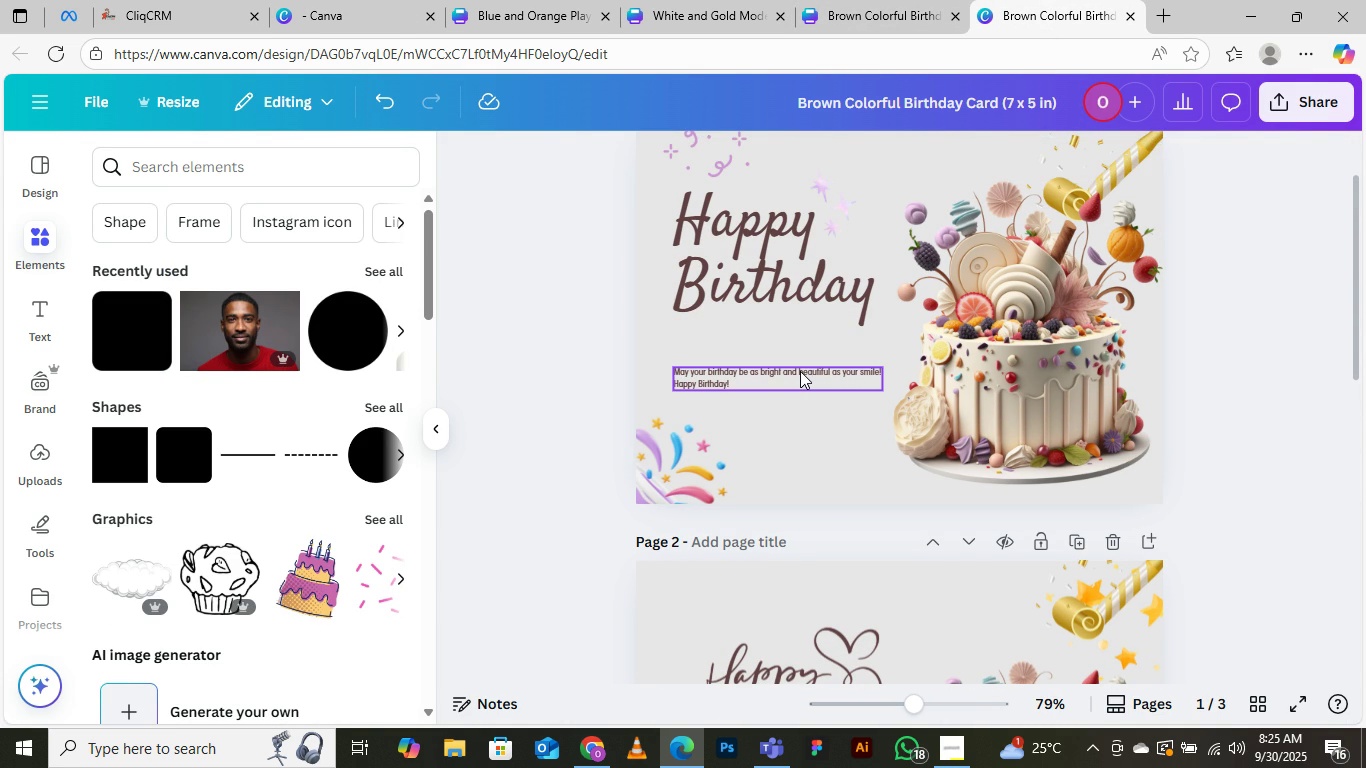 
left_click([800, 371])
 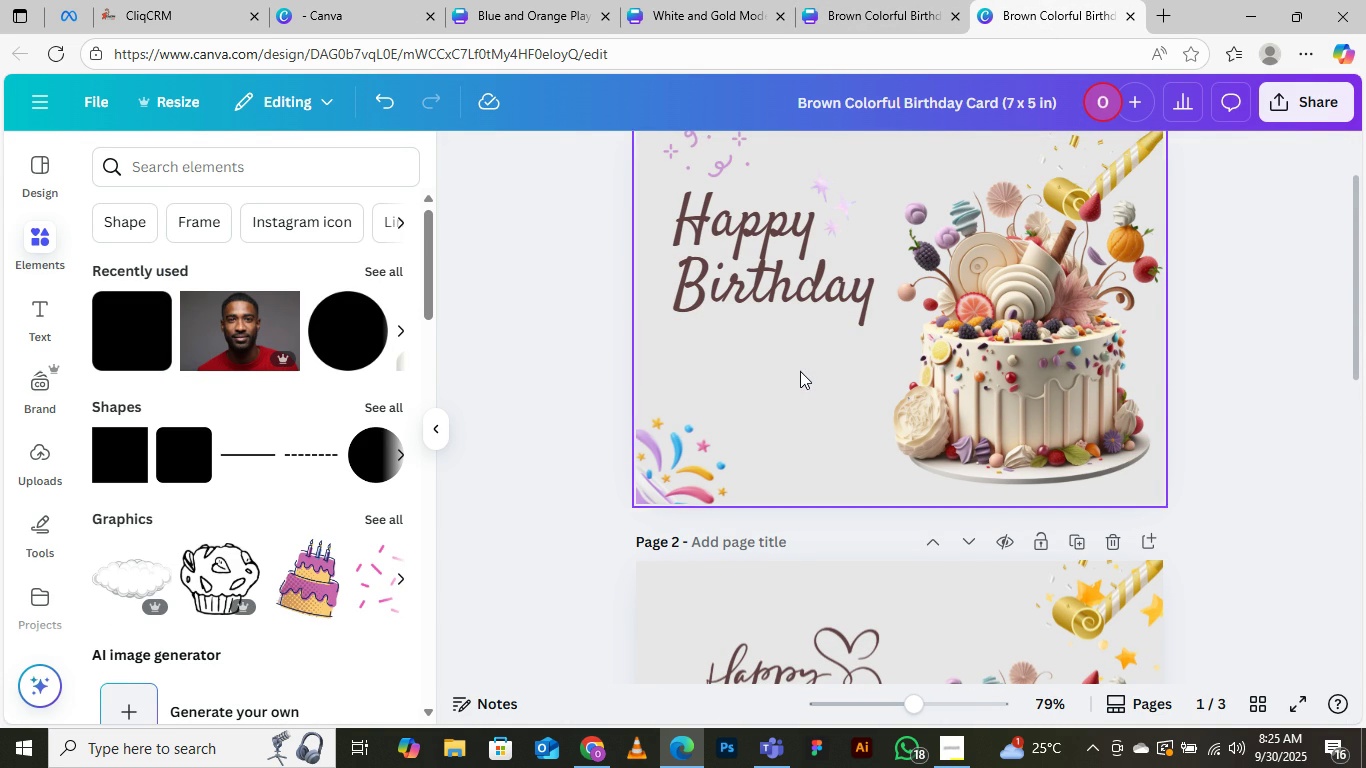 
key(Delete)
 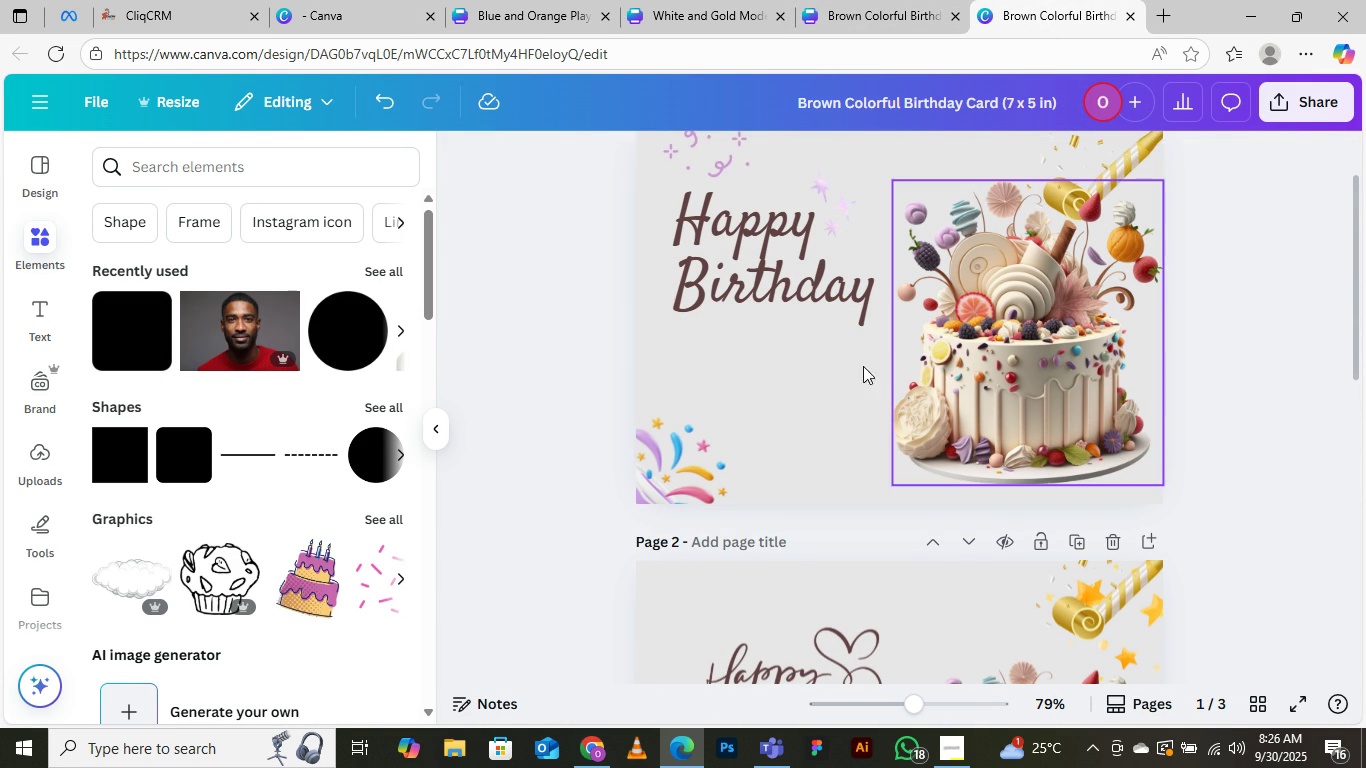 
scroll: coordinate [844, 369], scroll_direction: up, amount: 2.0
 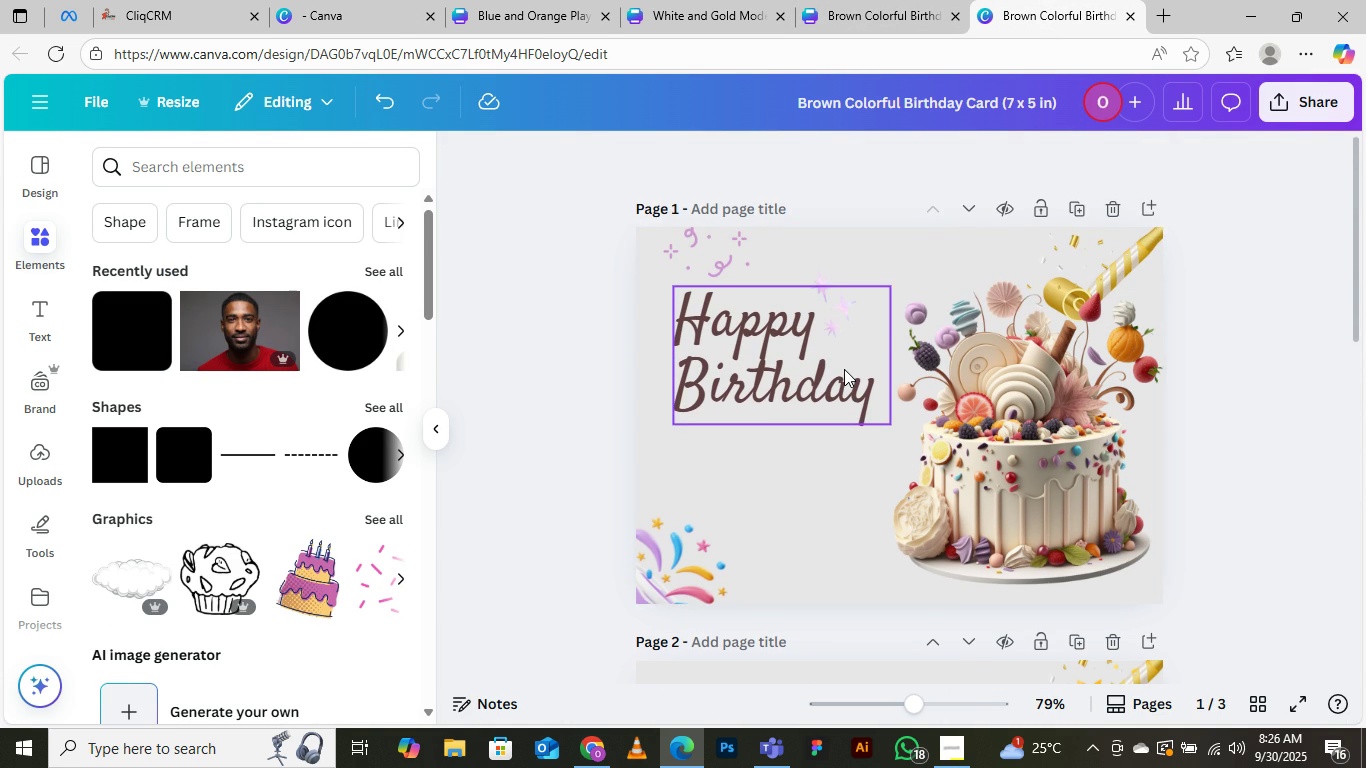 
scroll: coordinate [843, 369], scroll_direction: down, amount: 3.0
 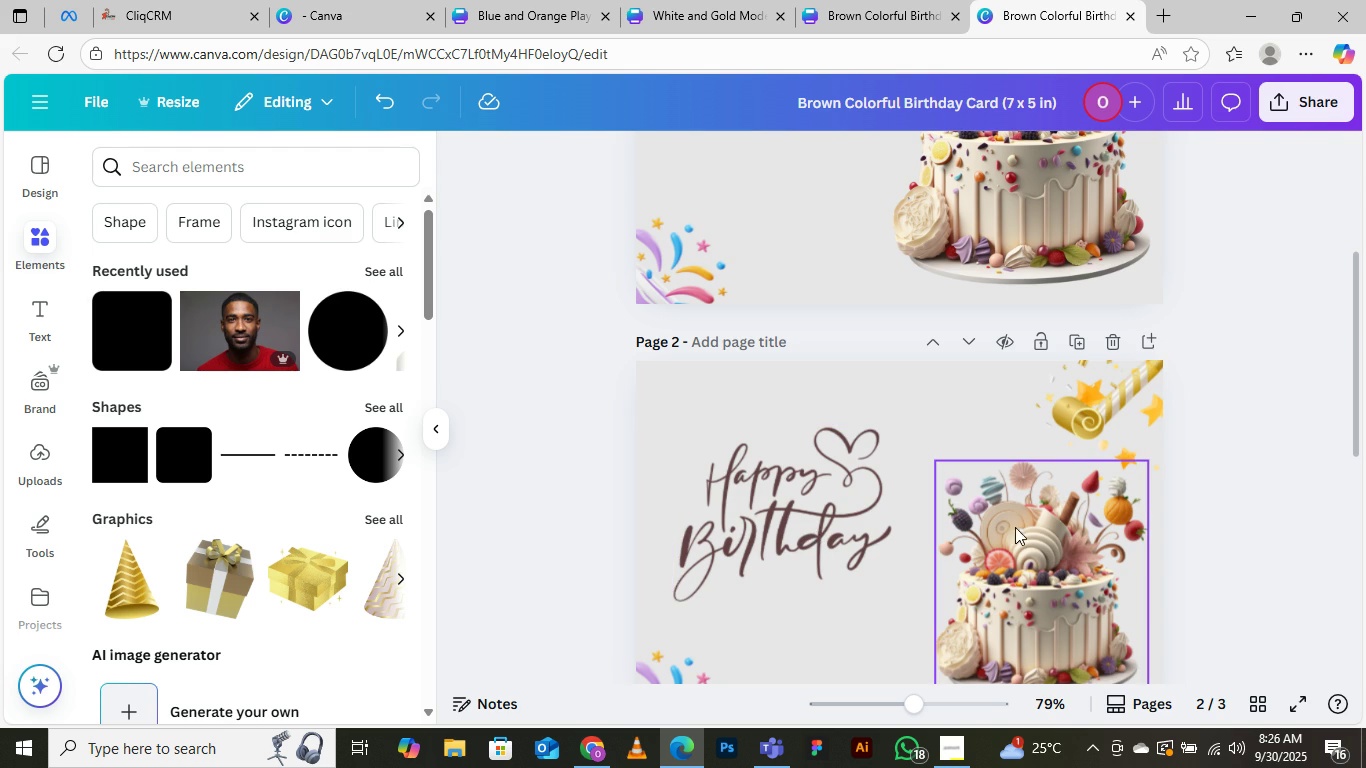 
scroll: coordinate [1038, 470], scroll_direction: up, amount: 2.0
 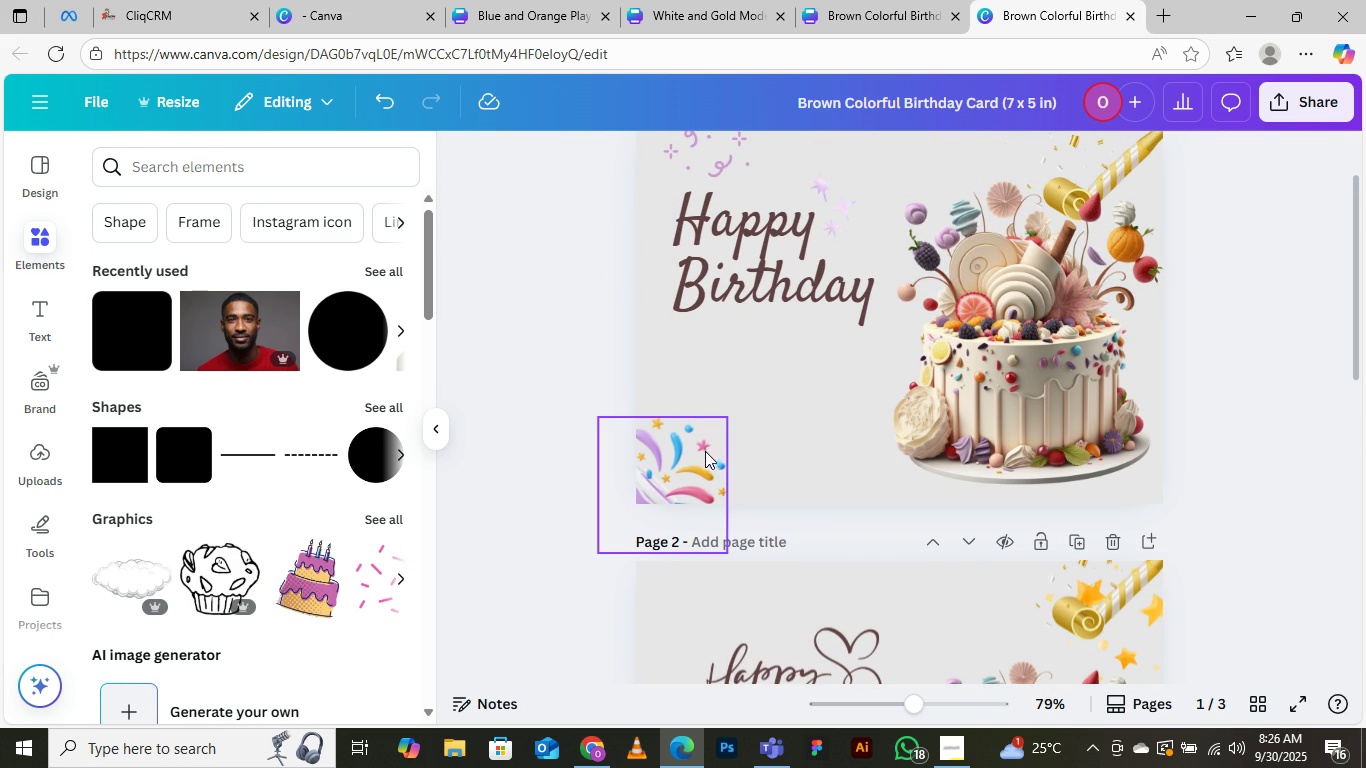 
wait(6.18)
 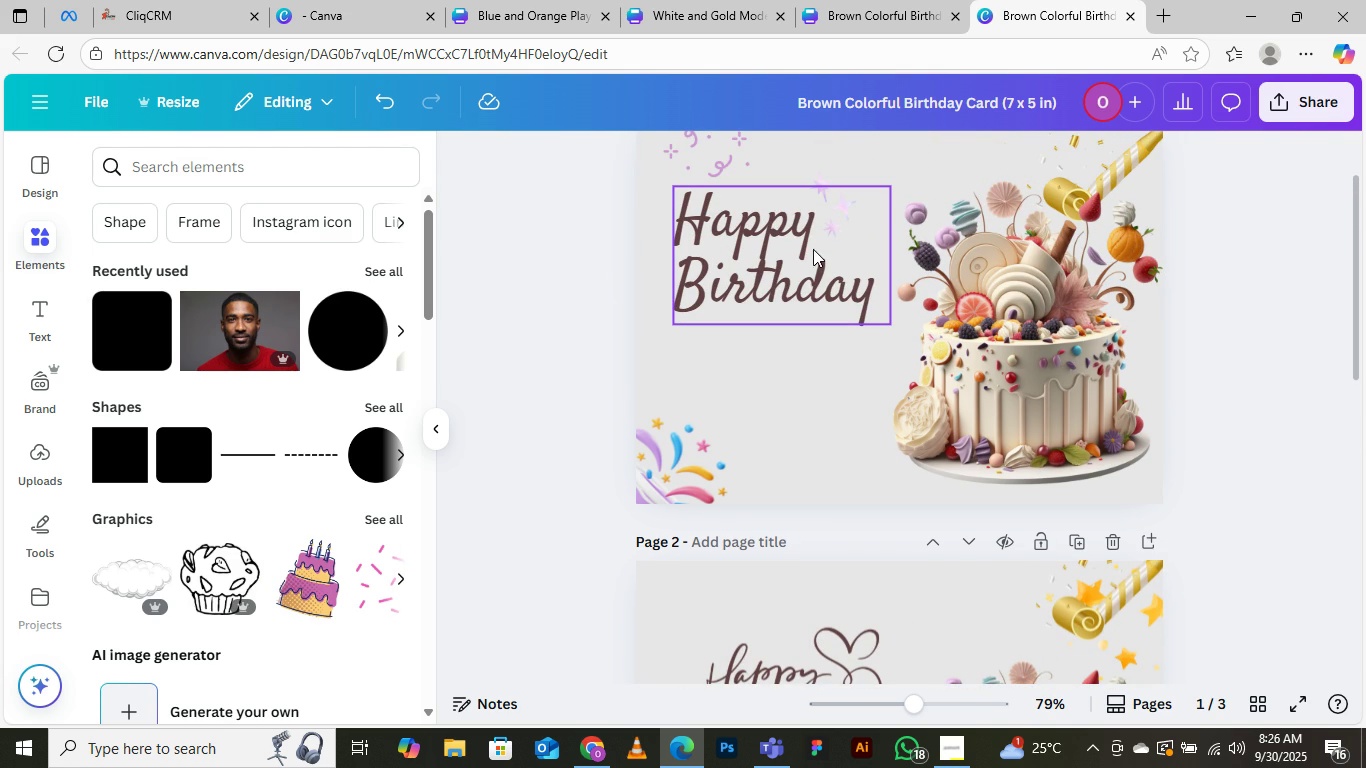 
scroll: coordinate [773, 473], scroll_direction: down, amount: 8.0
 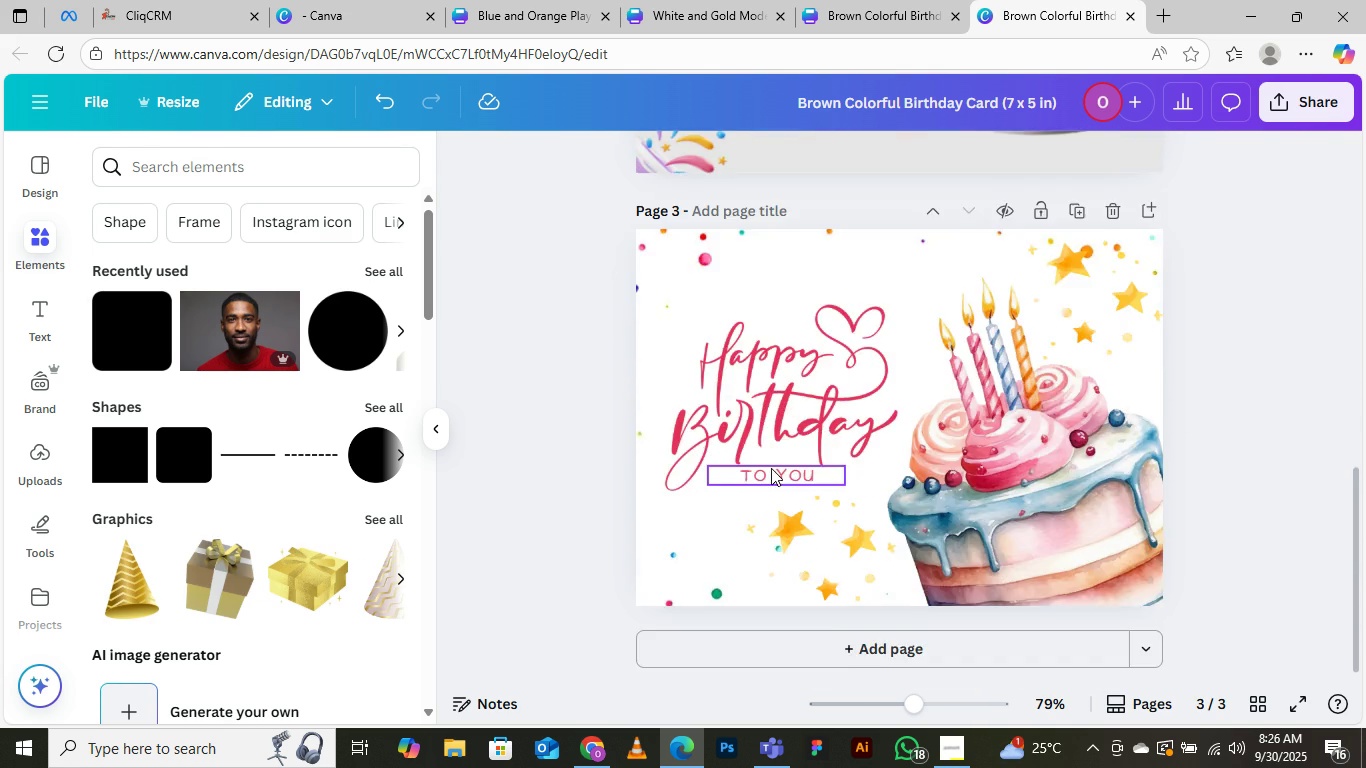 
scroll: coordinate [772, 456], scroll_direction: up, amount: 10.0